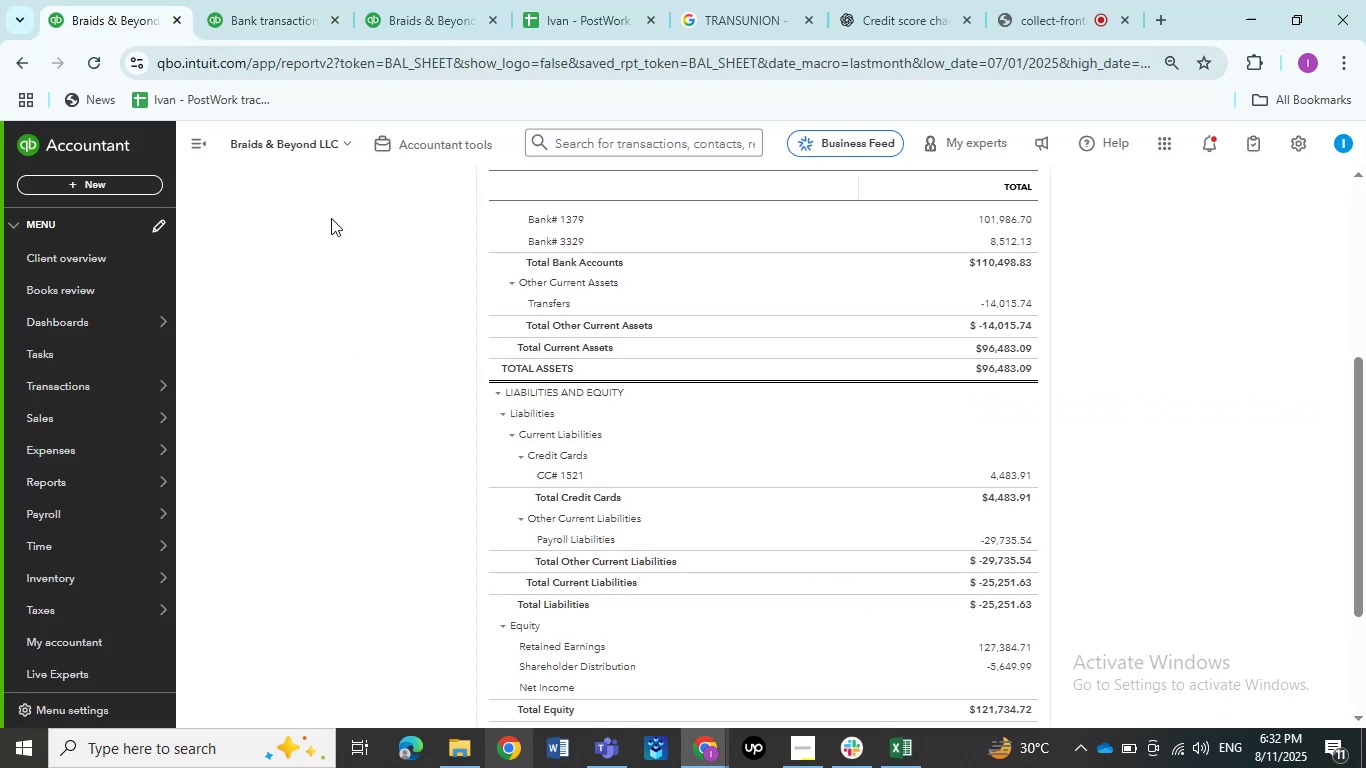 
scroll: coordinate [384, 334], scroll_direction: up, amount: 2.0
 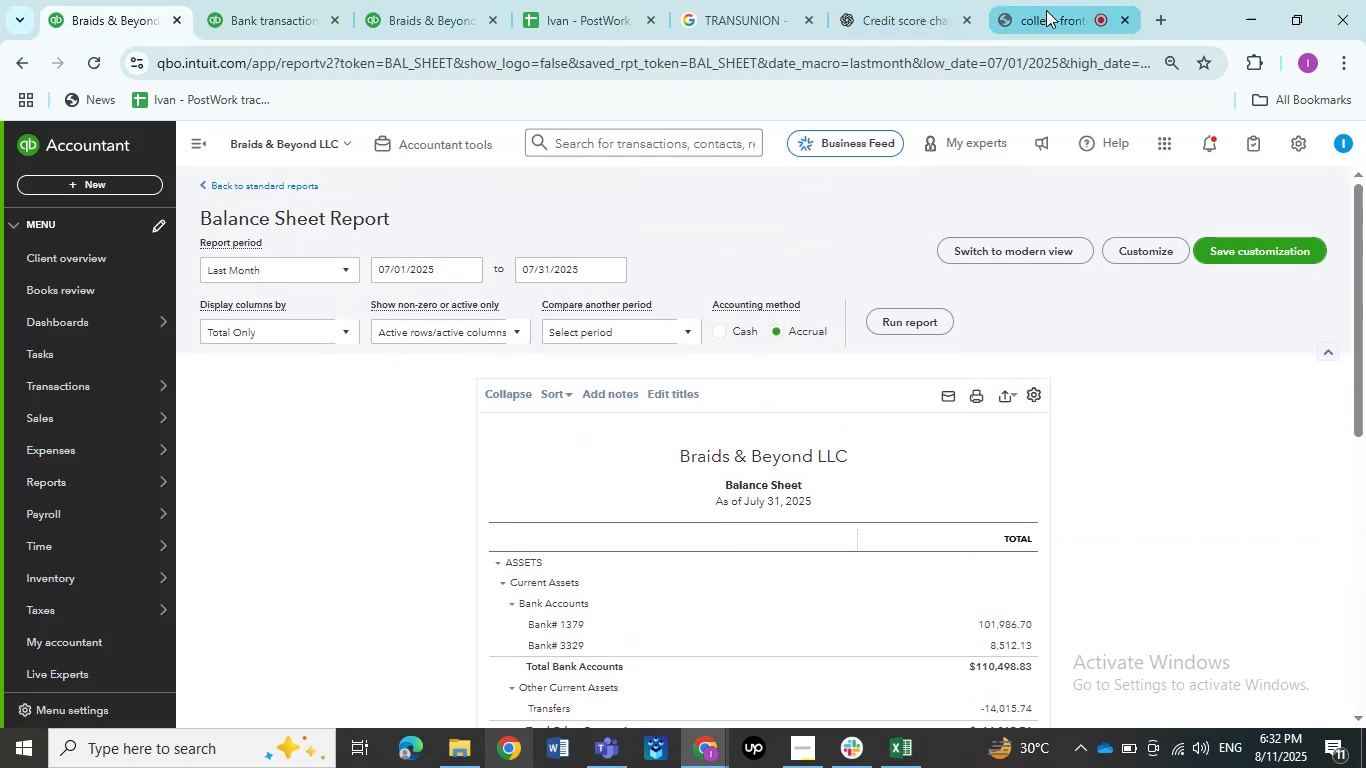 
left_click([1047, 10])
 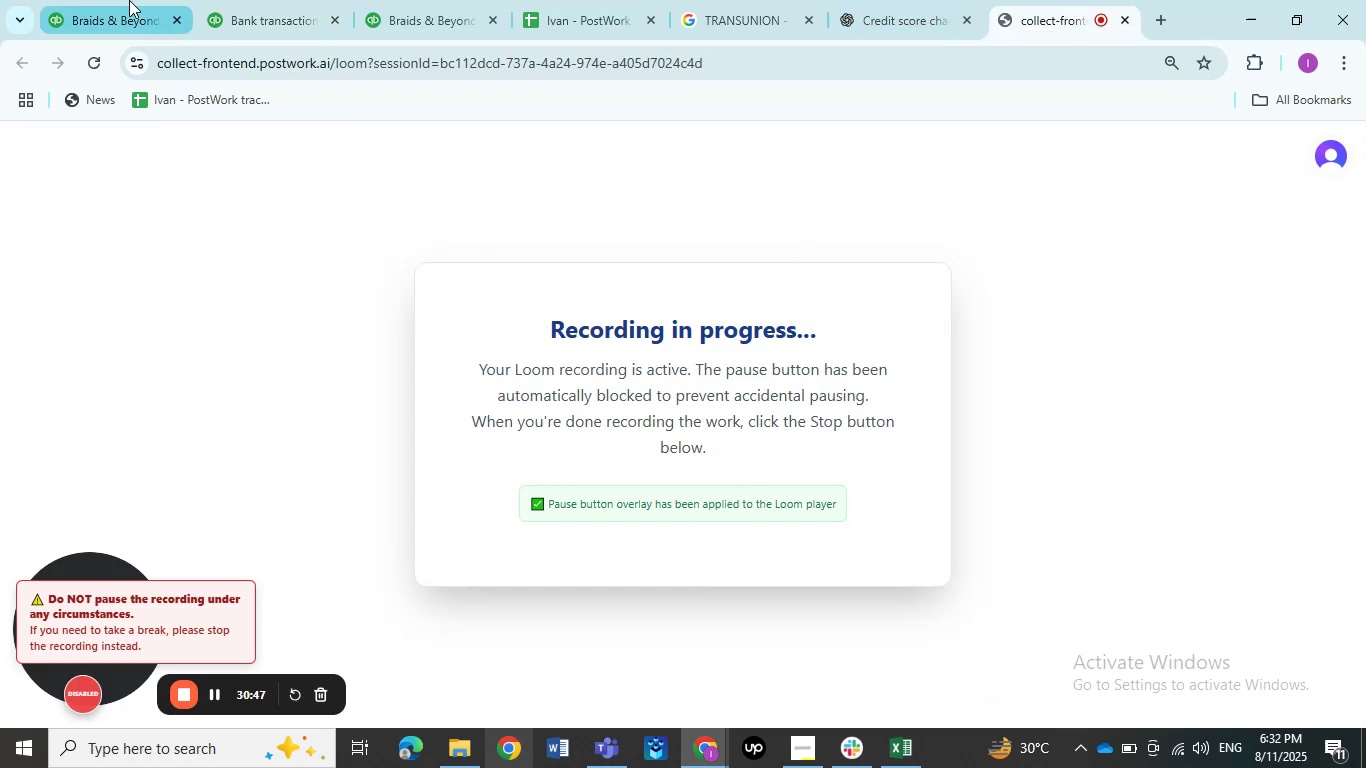 
left_click([128, 11])
 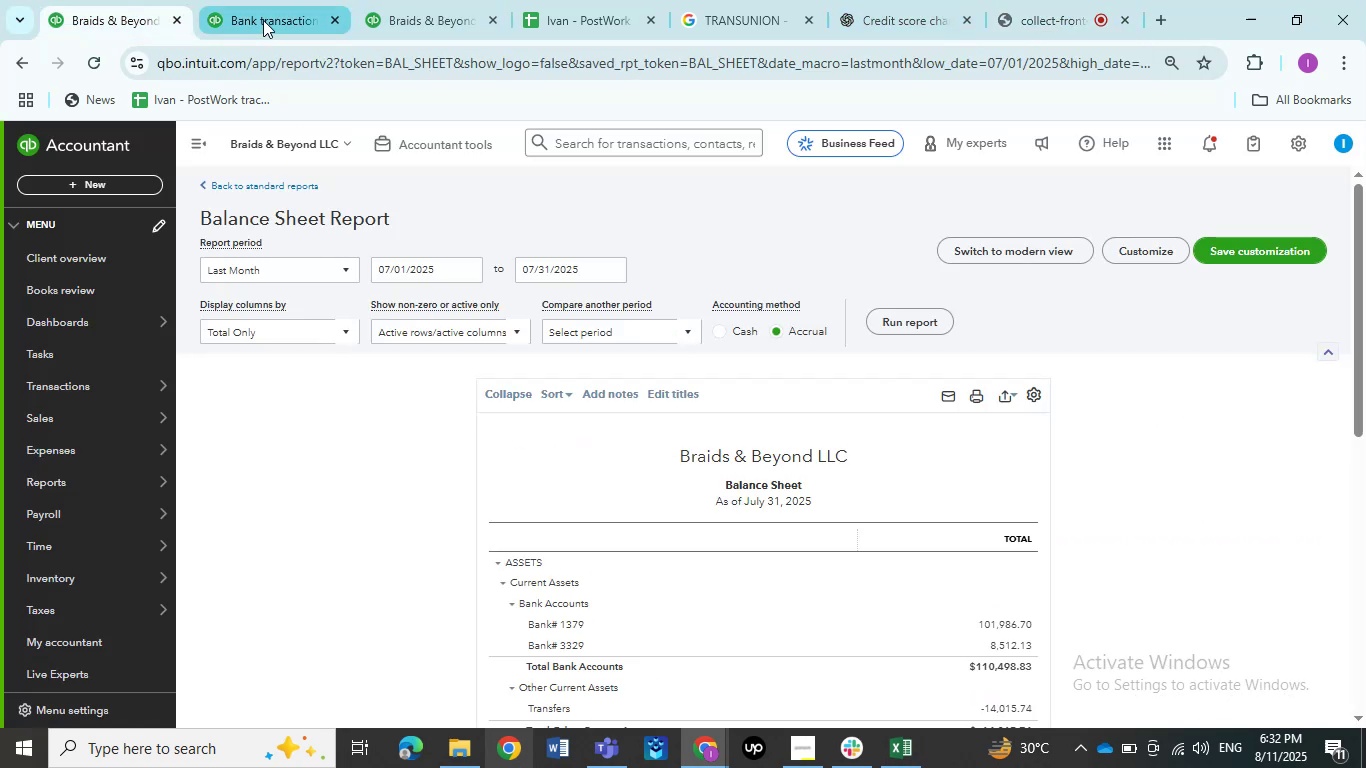 
left_click([265, 18])
 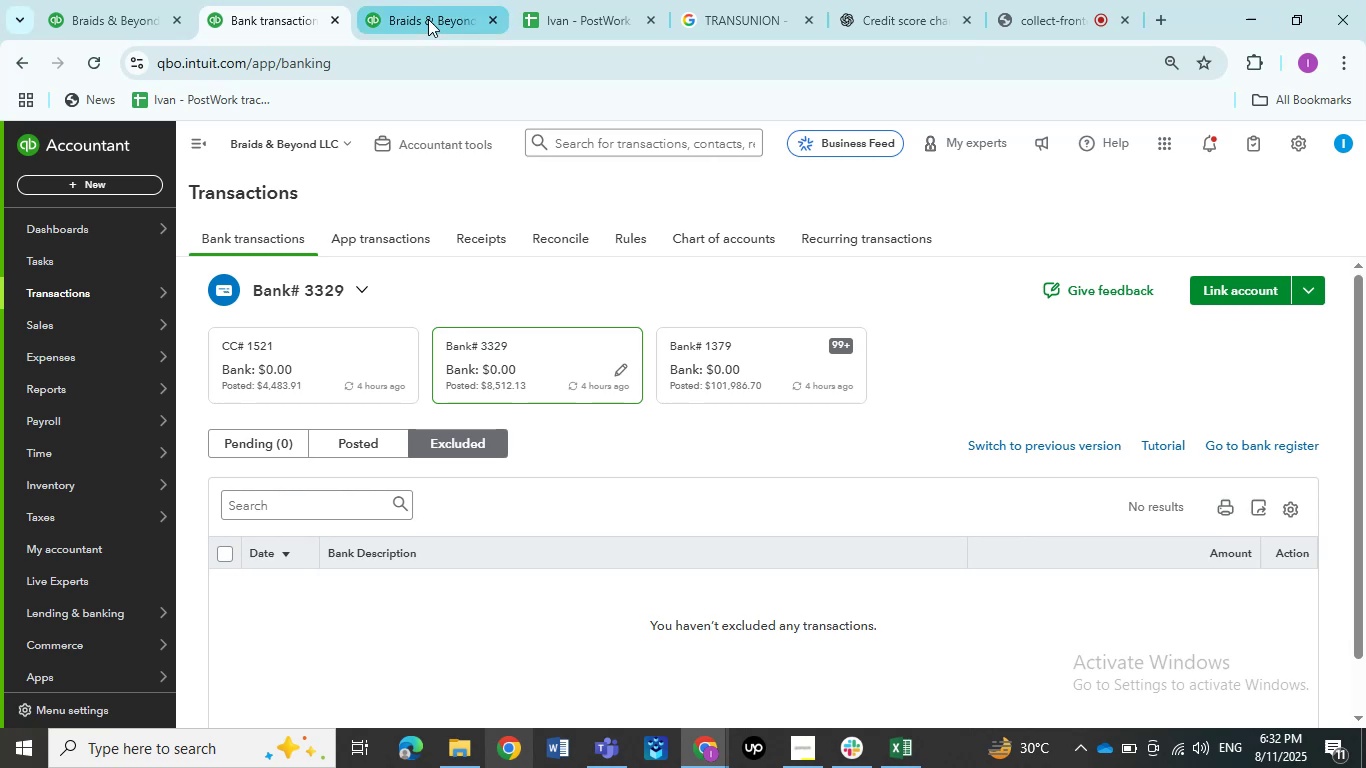 
left_click([428, 19])
 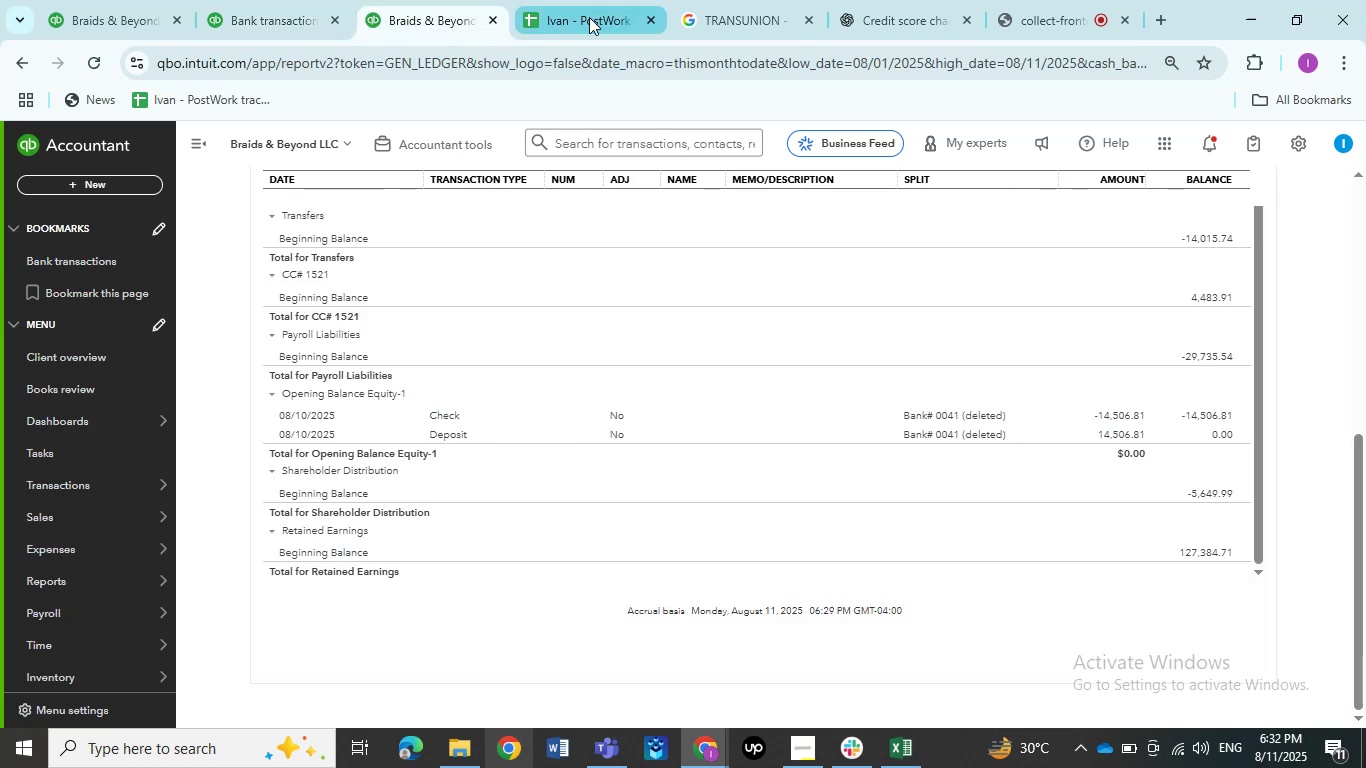 
left_click([589, 17])
 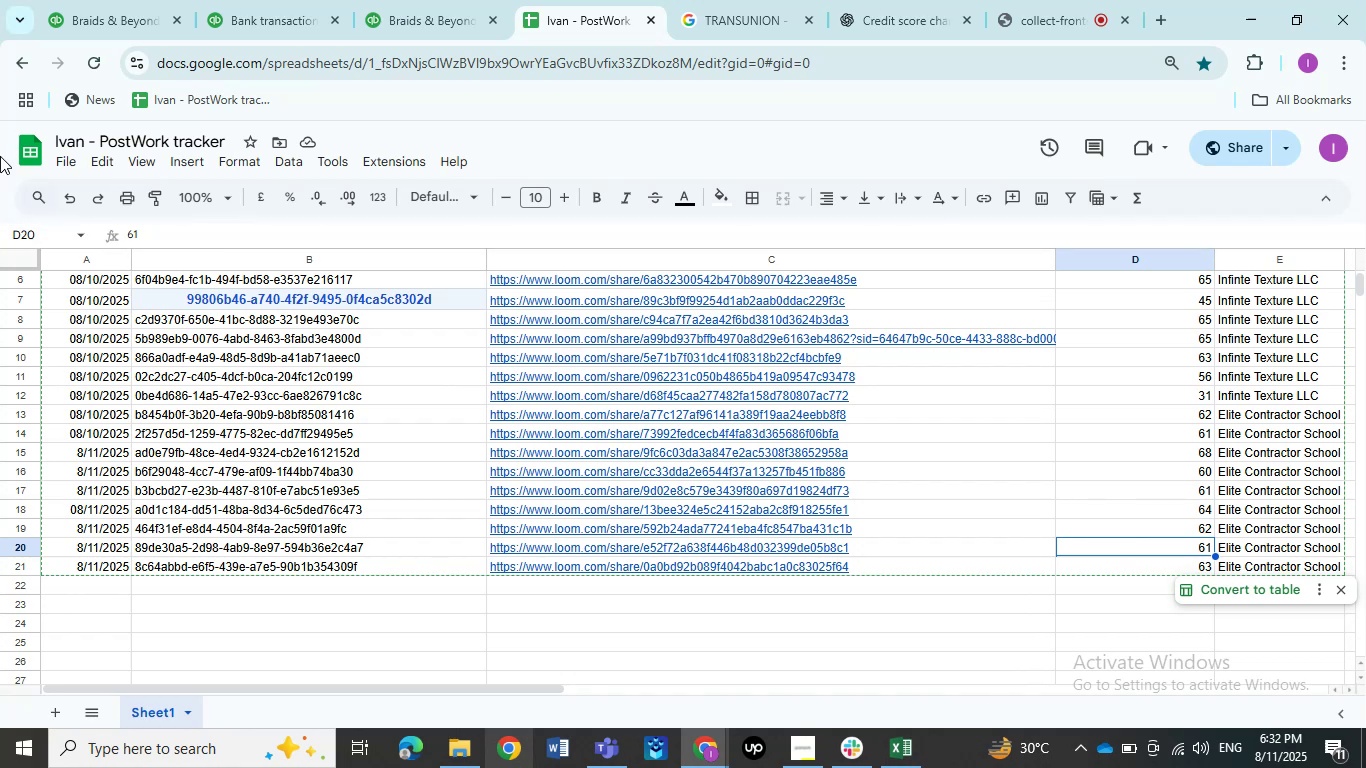 
wait(16.83)
 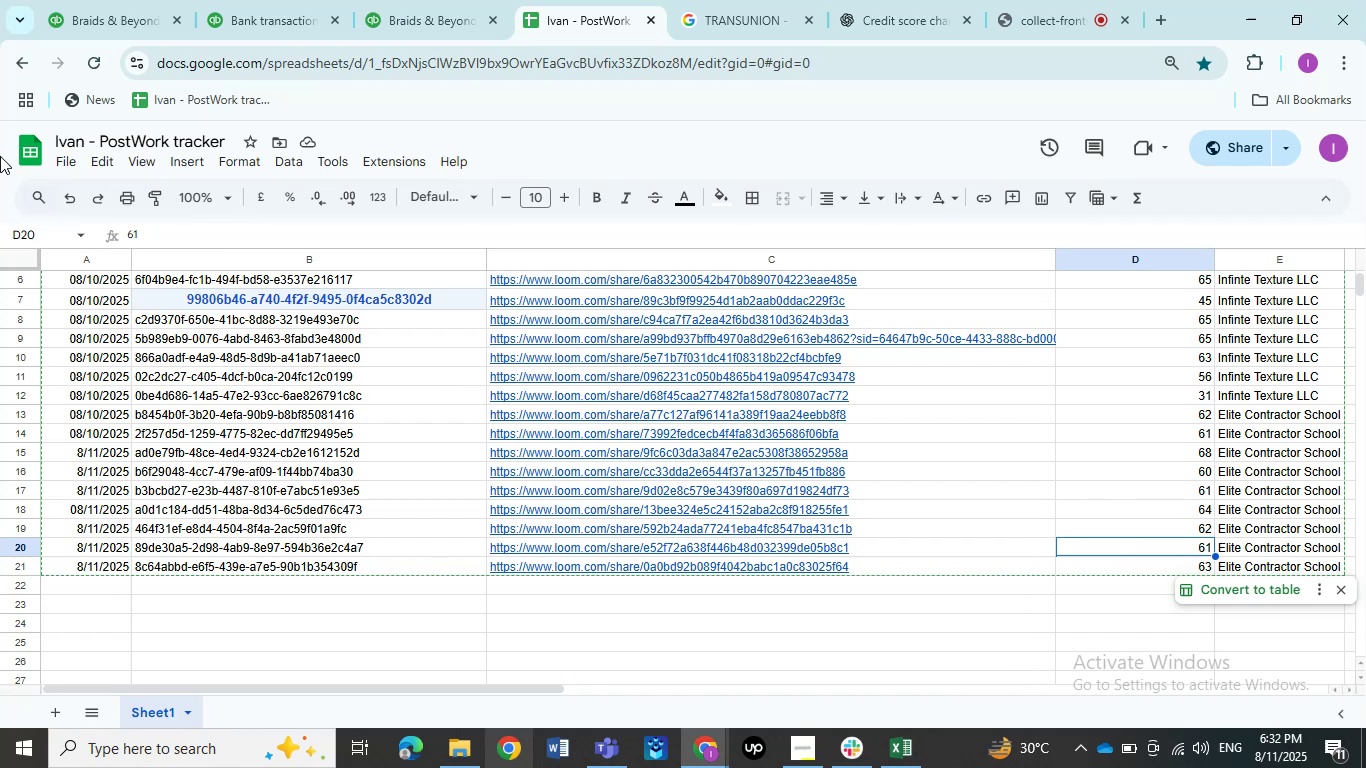 
scroll: coordinate [195, 351], scroll_direction: up, amount: 1.0
 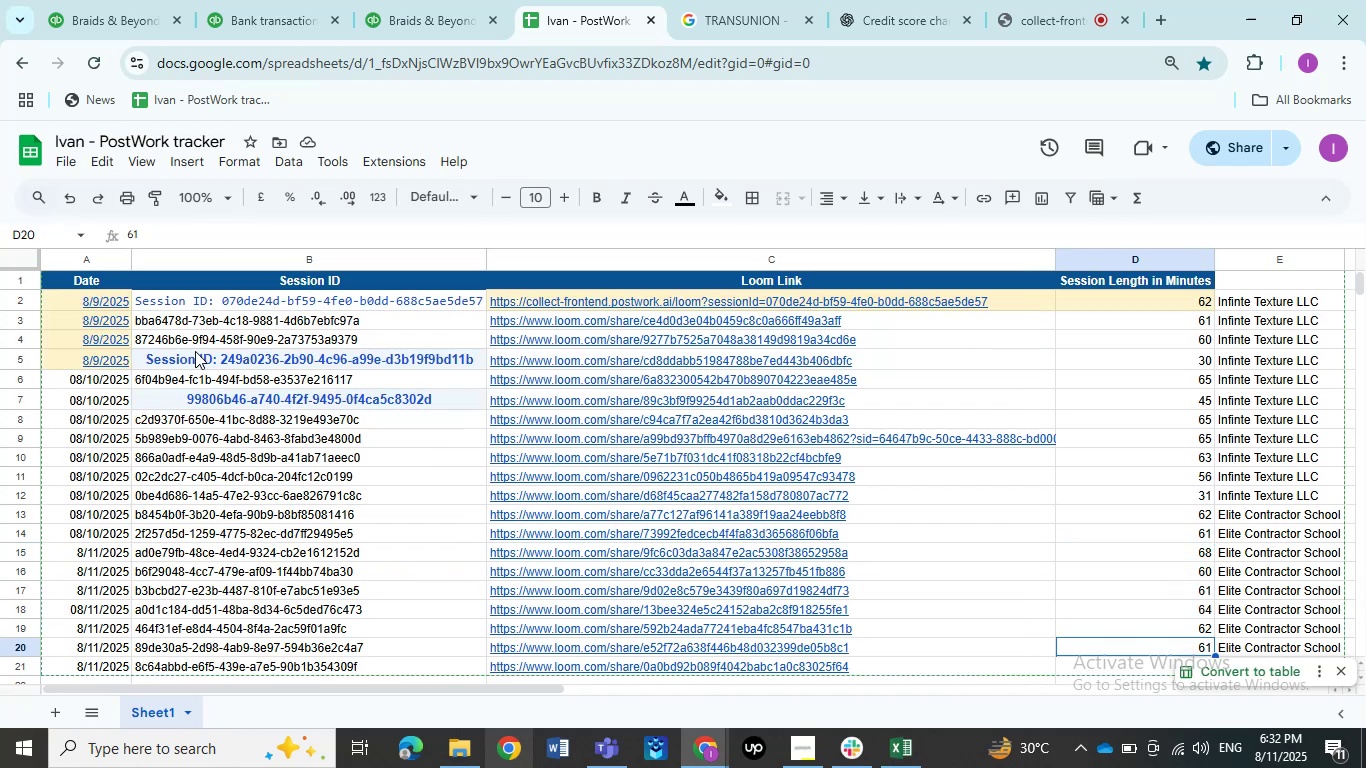 
scroll: coordinate [195, 351], scroll_direction: none, amount: 0.0
 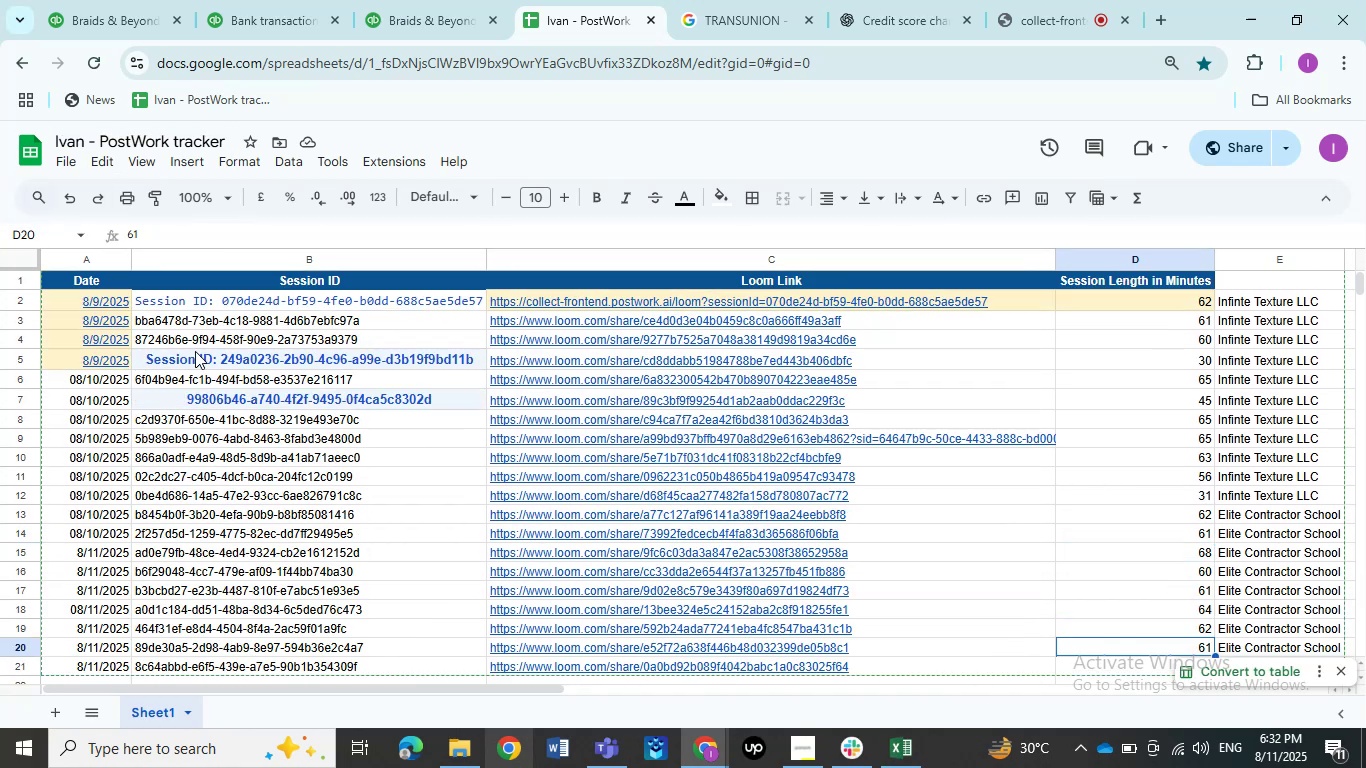 
scroll: coordinate [195, 351], scroll_direction: up, amount: 1.0
 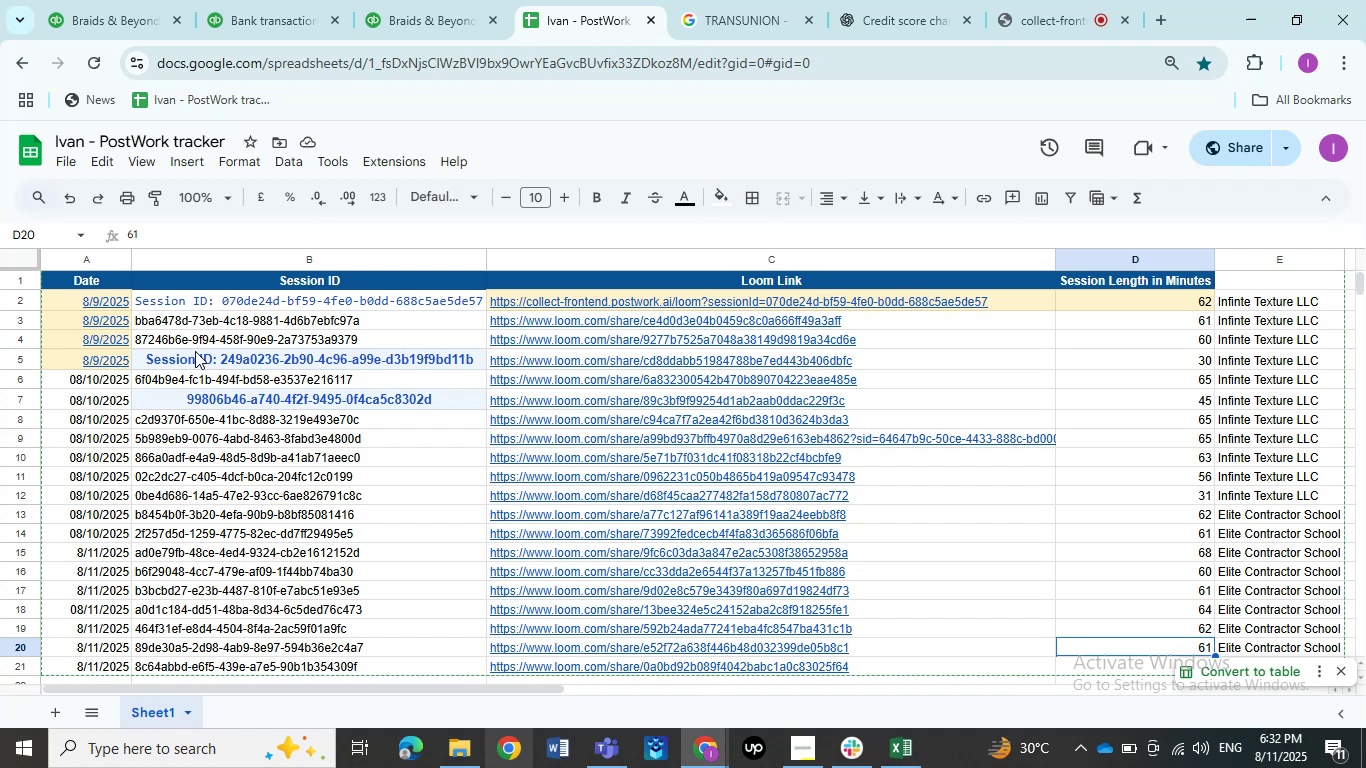 
scroll: coordinate [195, 353], scroll_direction: down, amount: 2.0
 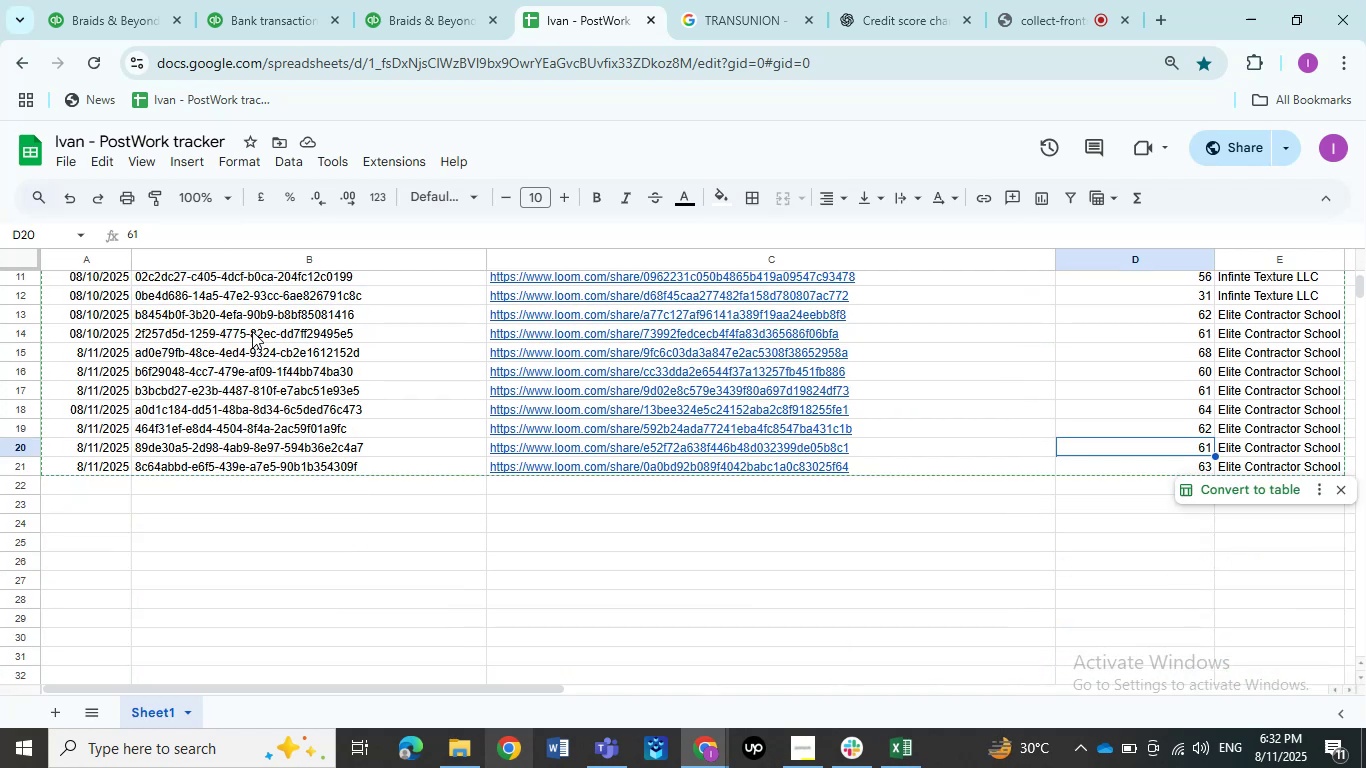 
scroll: coordinate [271, 399], scroll_direction: up, amount: 2.0
 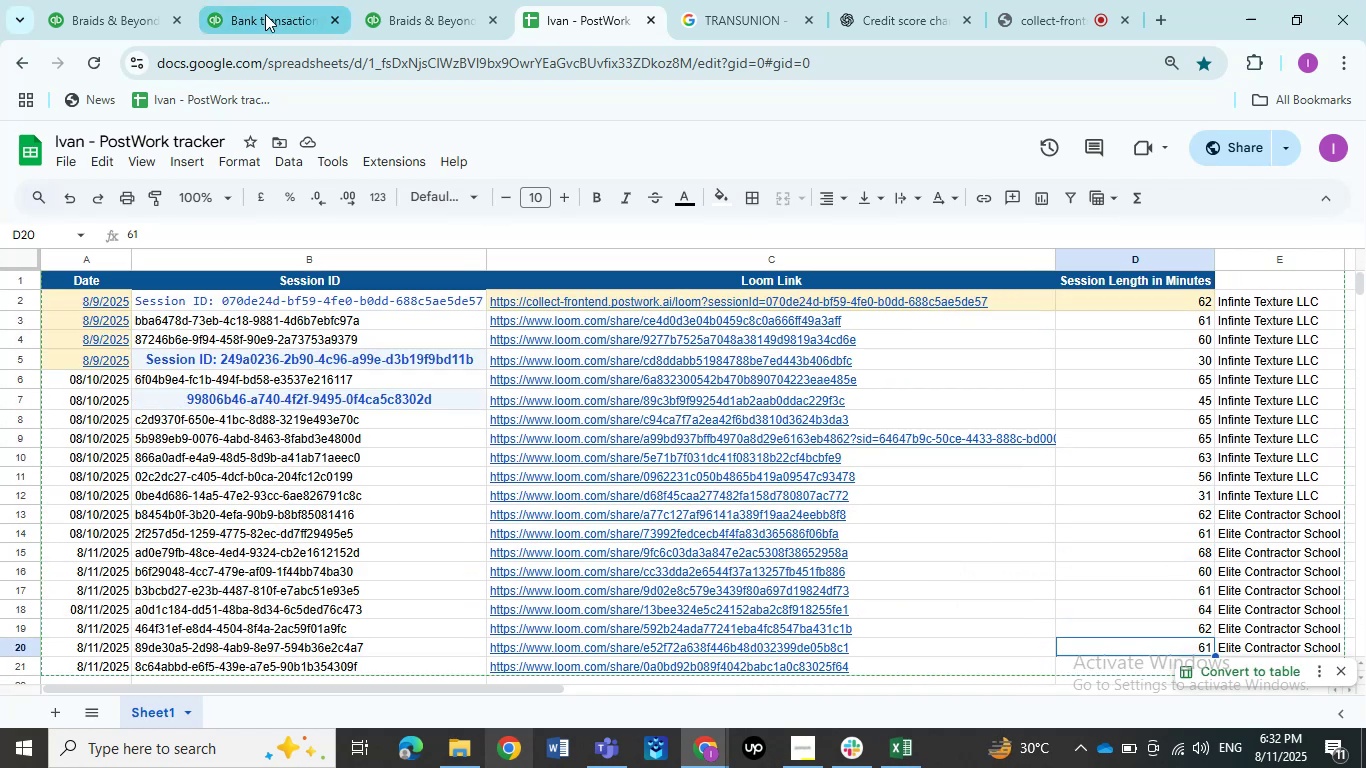 
left_click([265, 14])
 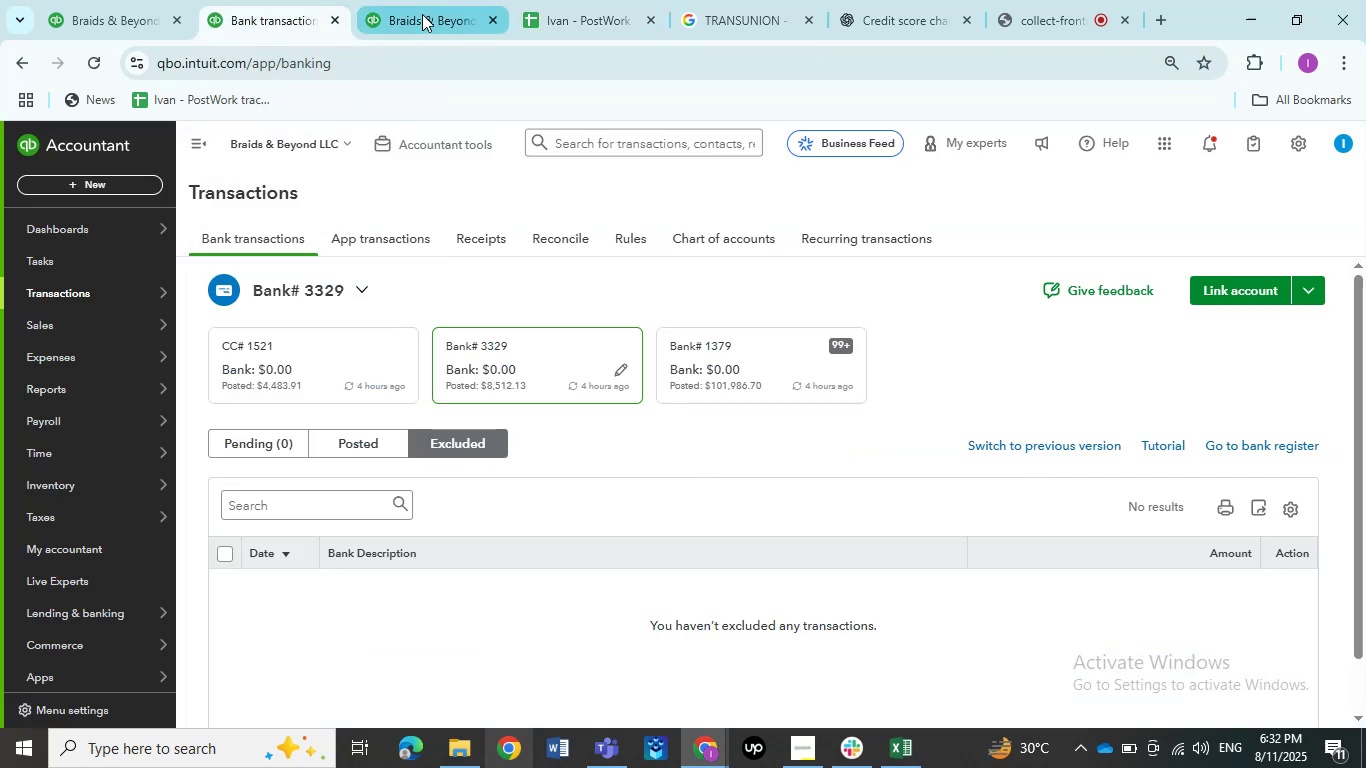 
left_click([422, 14])
 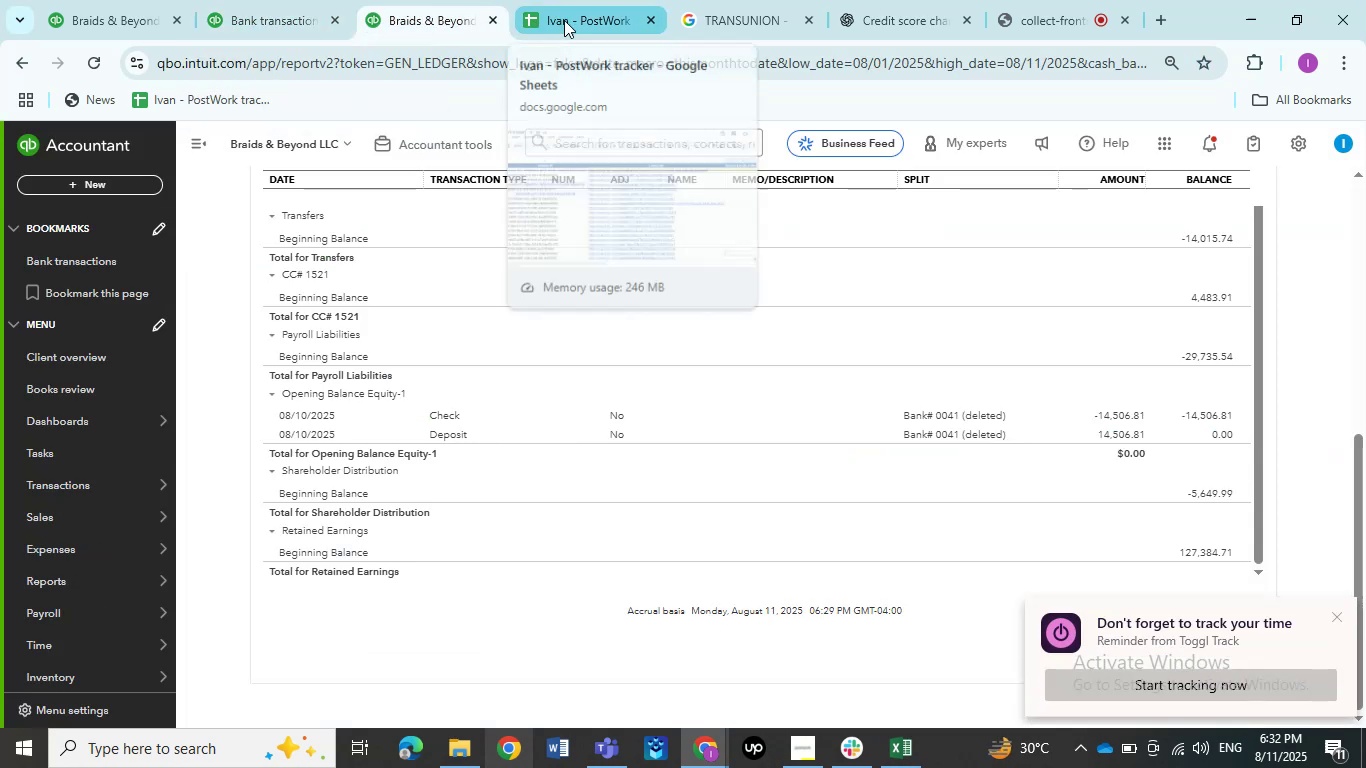 
left_click([564, 20])
 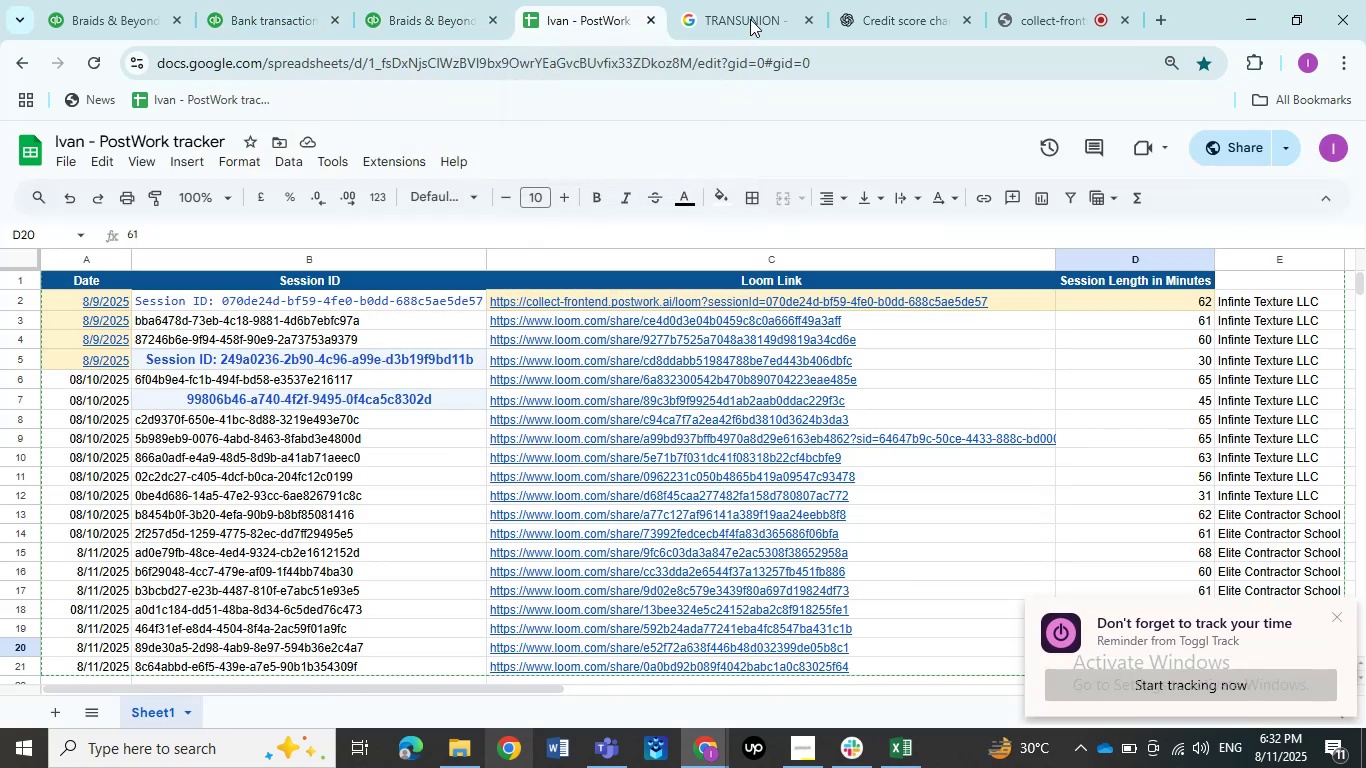 
left_click([750, 17])
 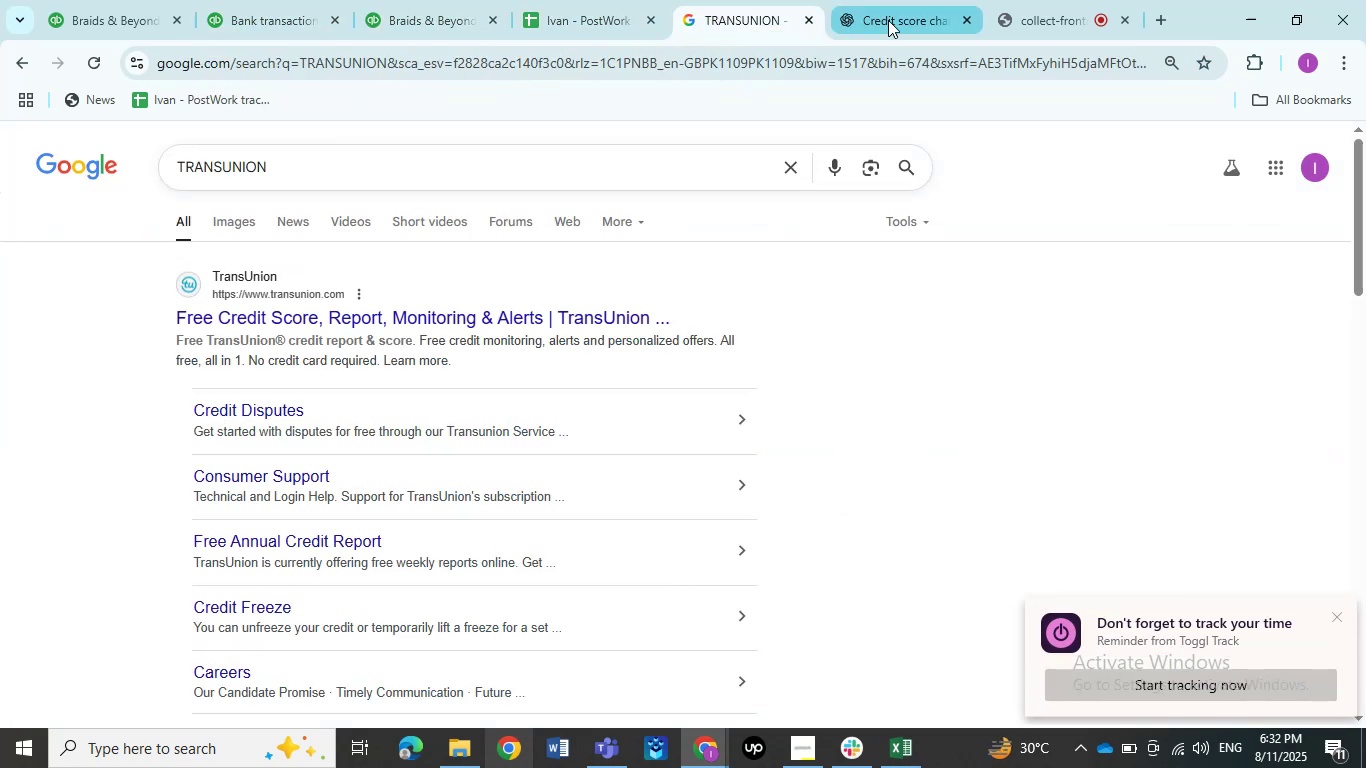 
left_click([888, 20])
 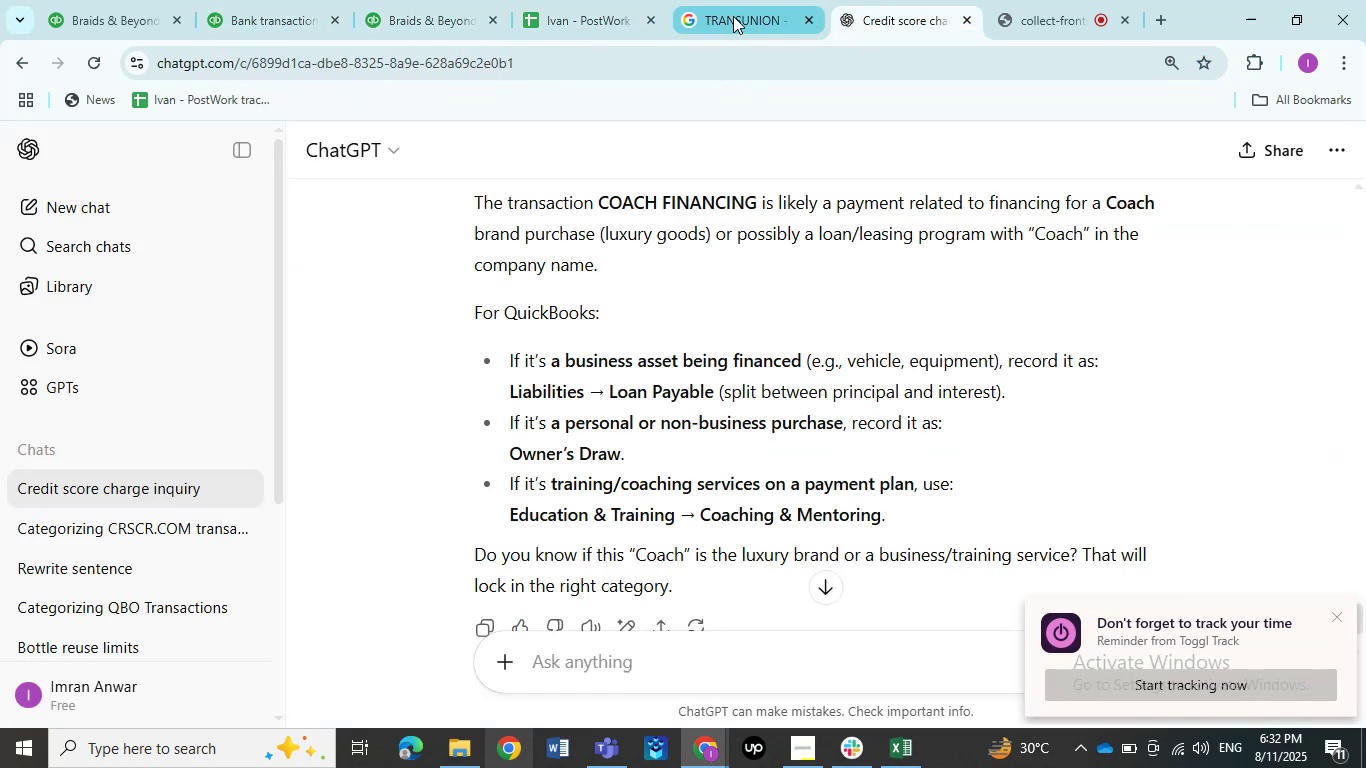 
left_click([733, 15])
 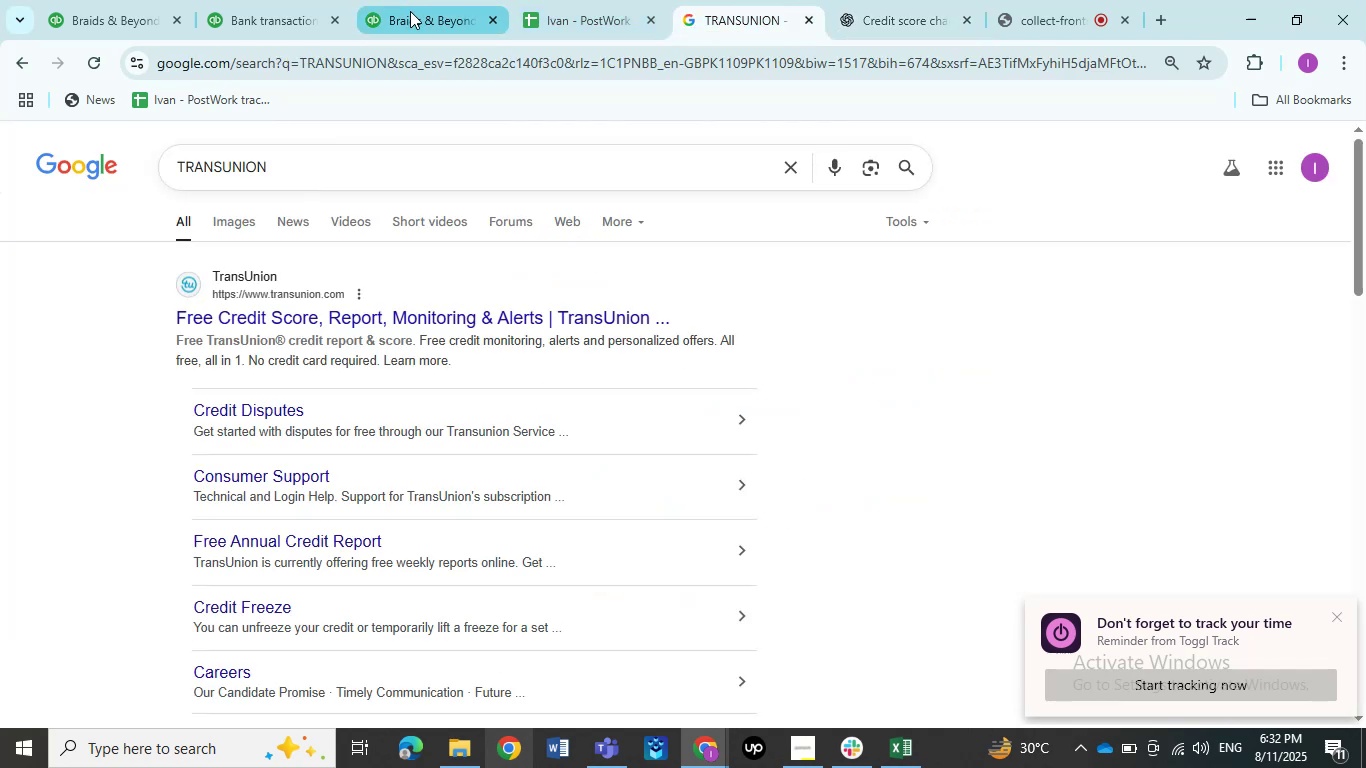 
left_click([410, 11])
 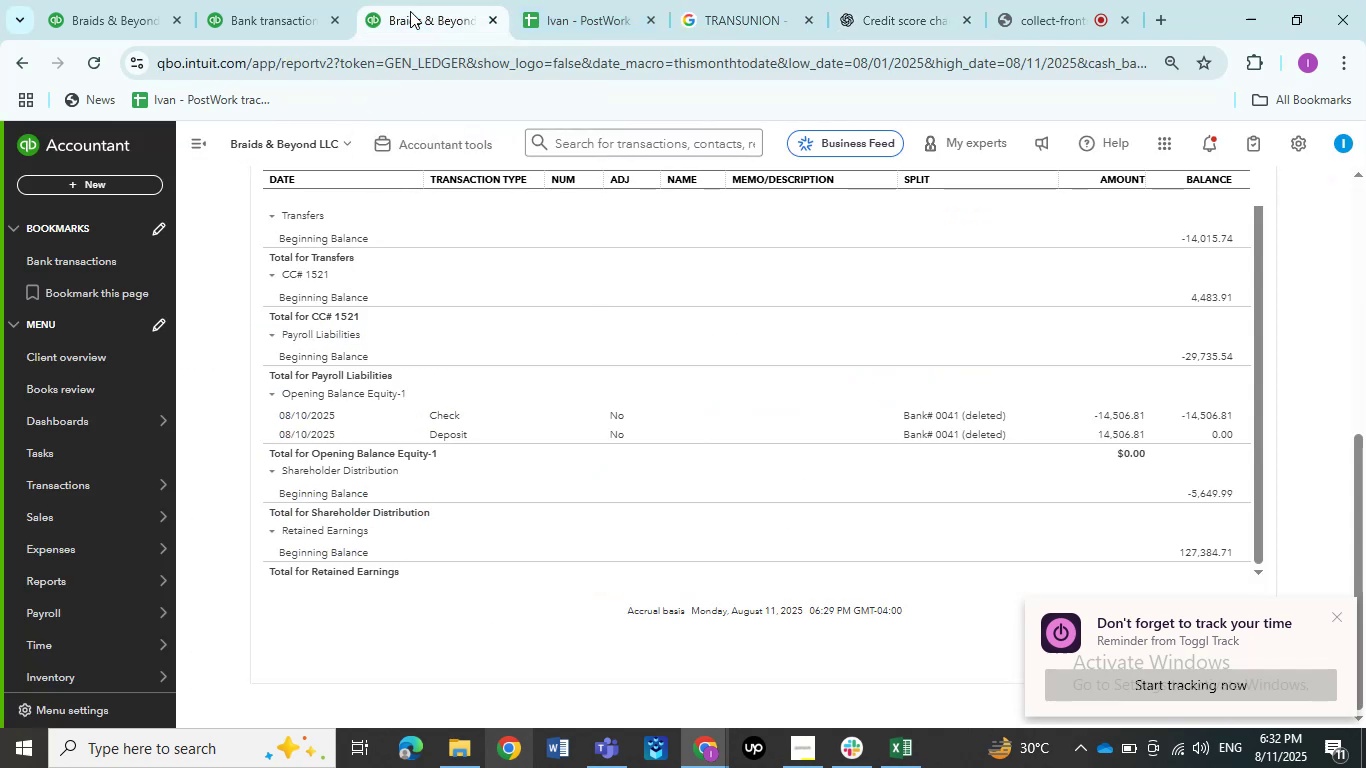 
left_click([268, 17])
 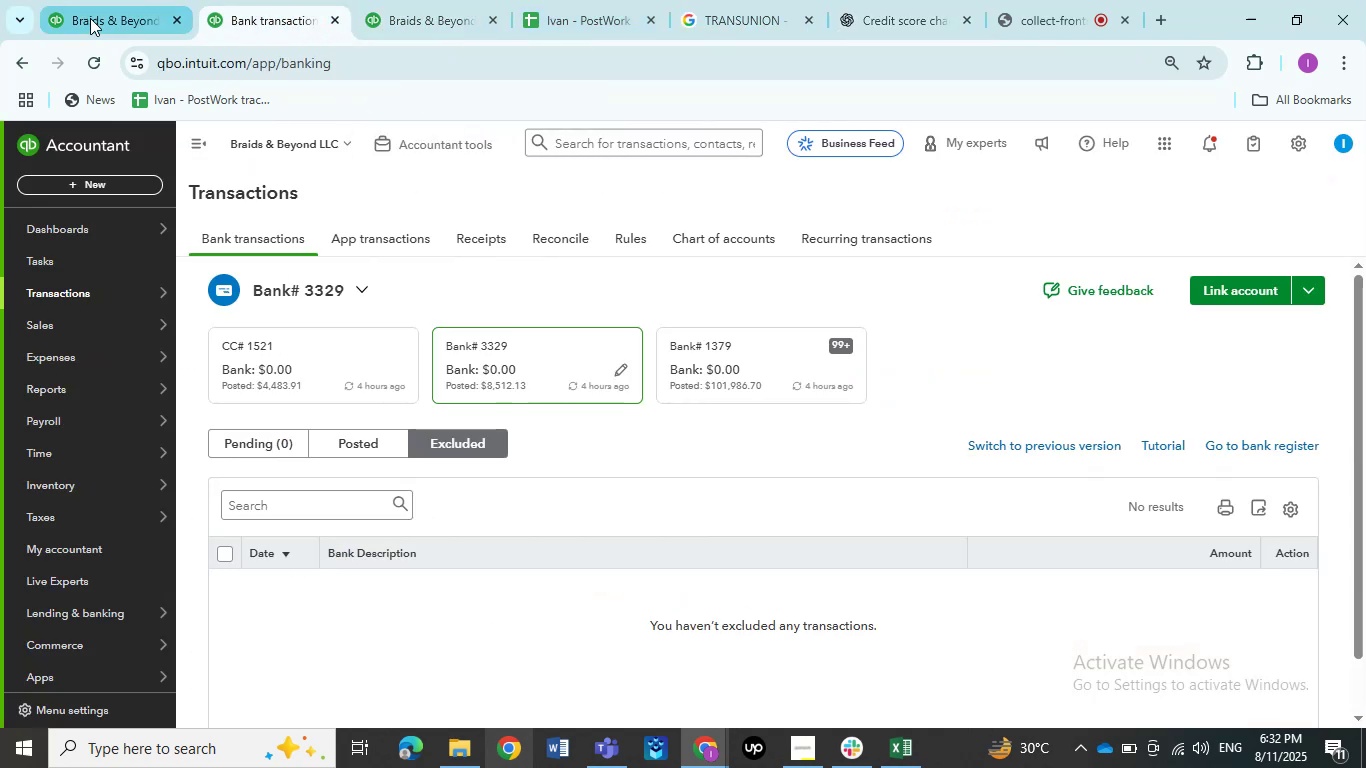 
left_click([90, 18])
 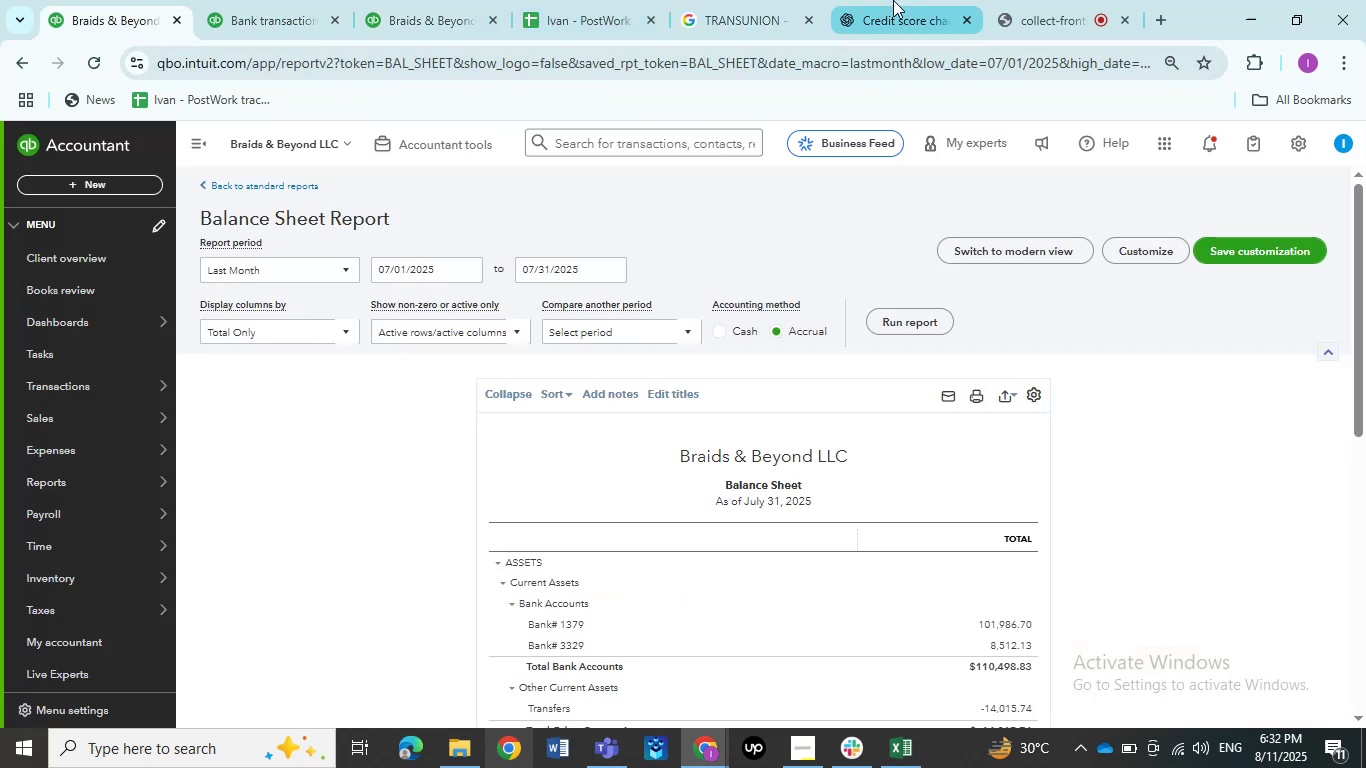 
left_click([893, 4])
 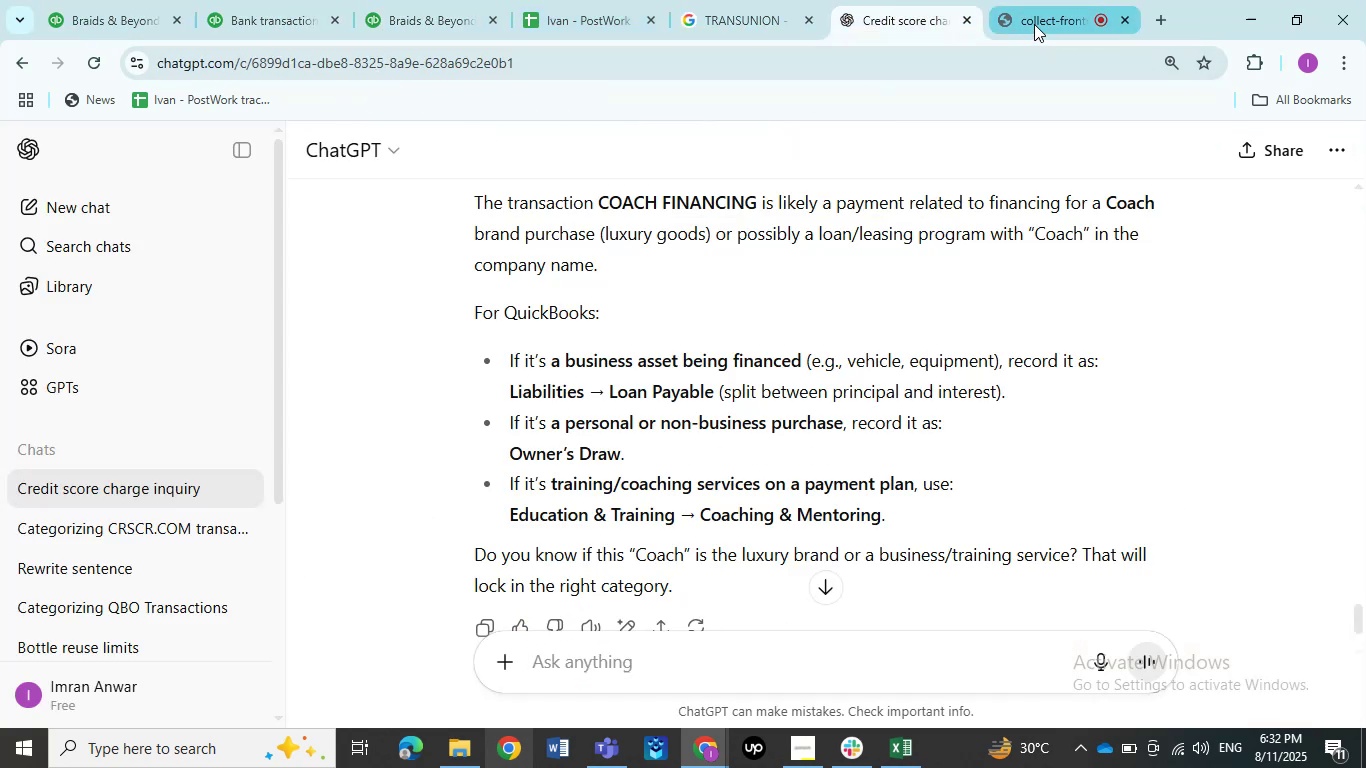 
left_click([1034, 24])
 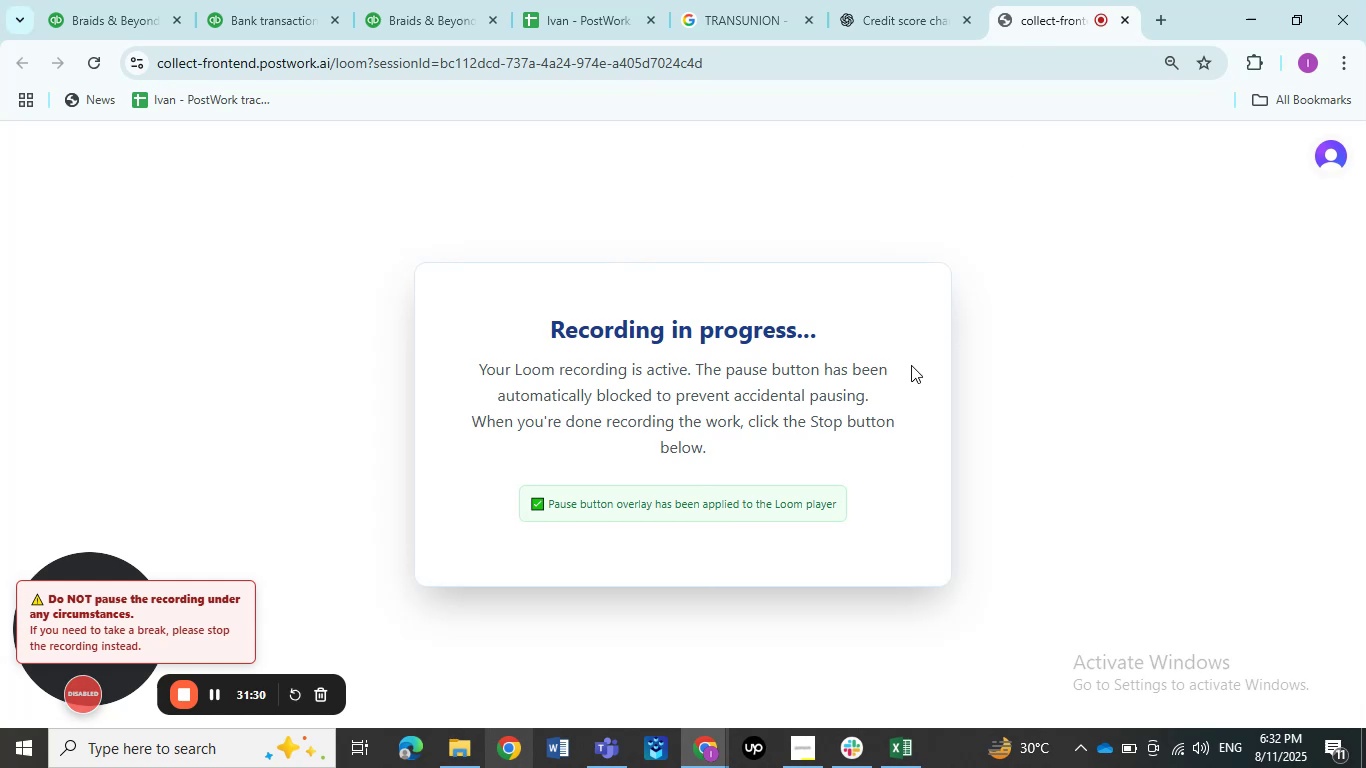 
scroll: coordinate [905, 371], scroll_direction: down, amount: 1.0
 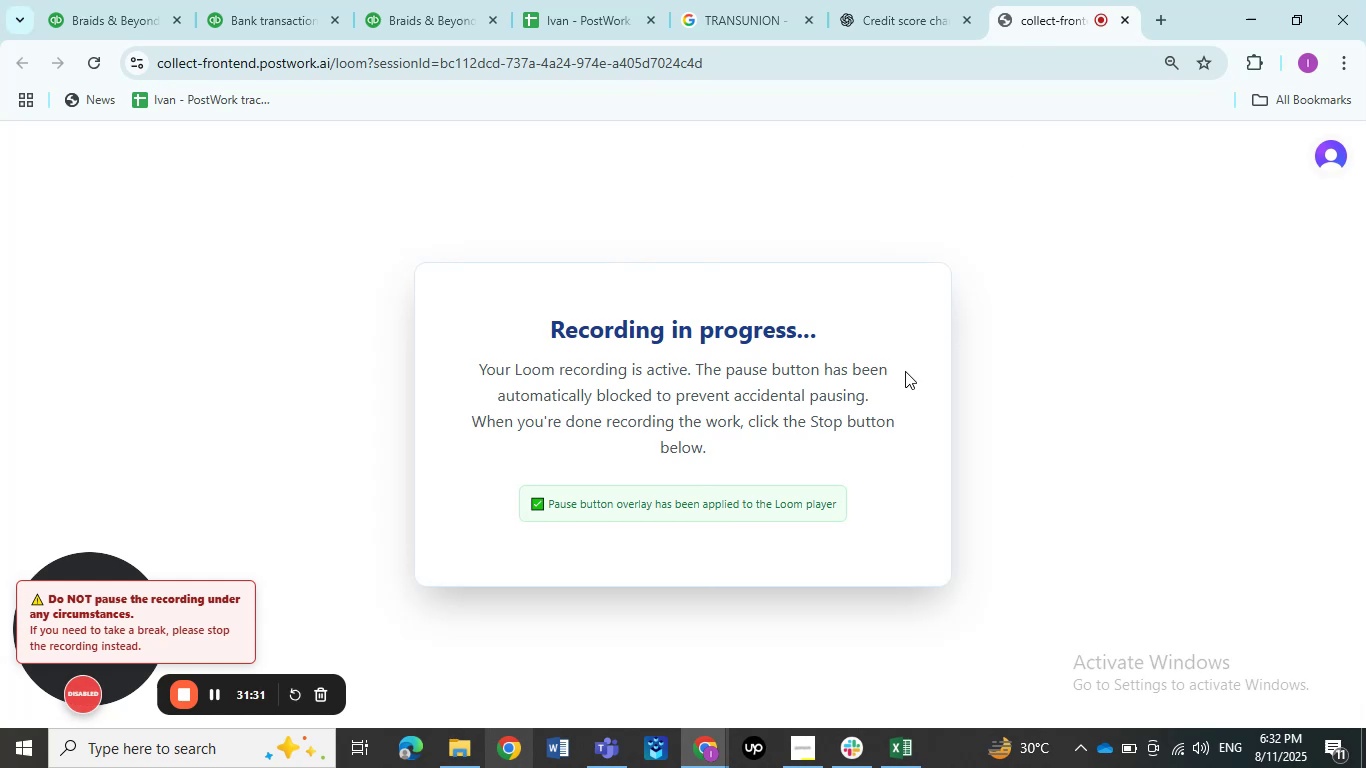 
scroll: coordinate [905, 371], scroll_direction: up, amount: 1.0
 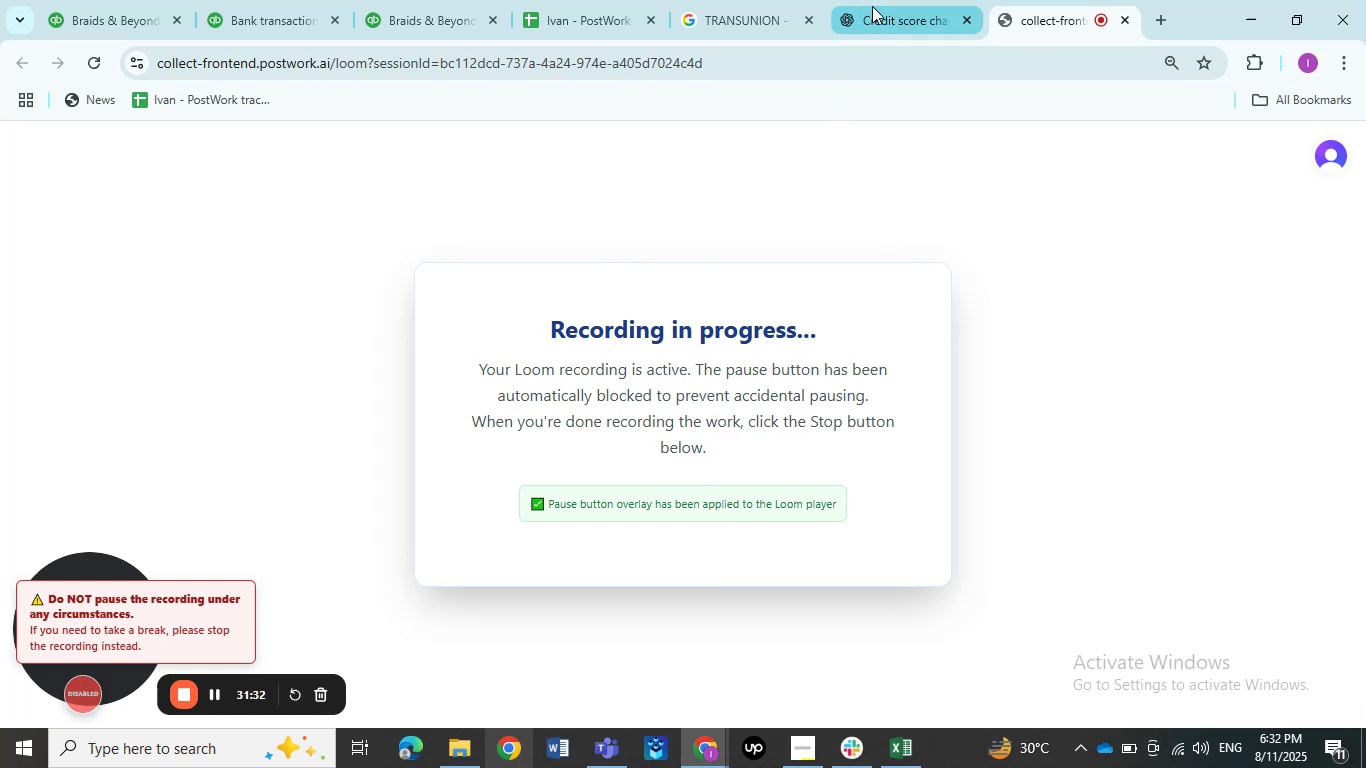 
left_click([872, 6])
 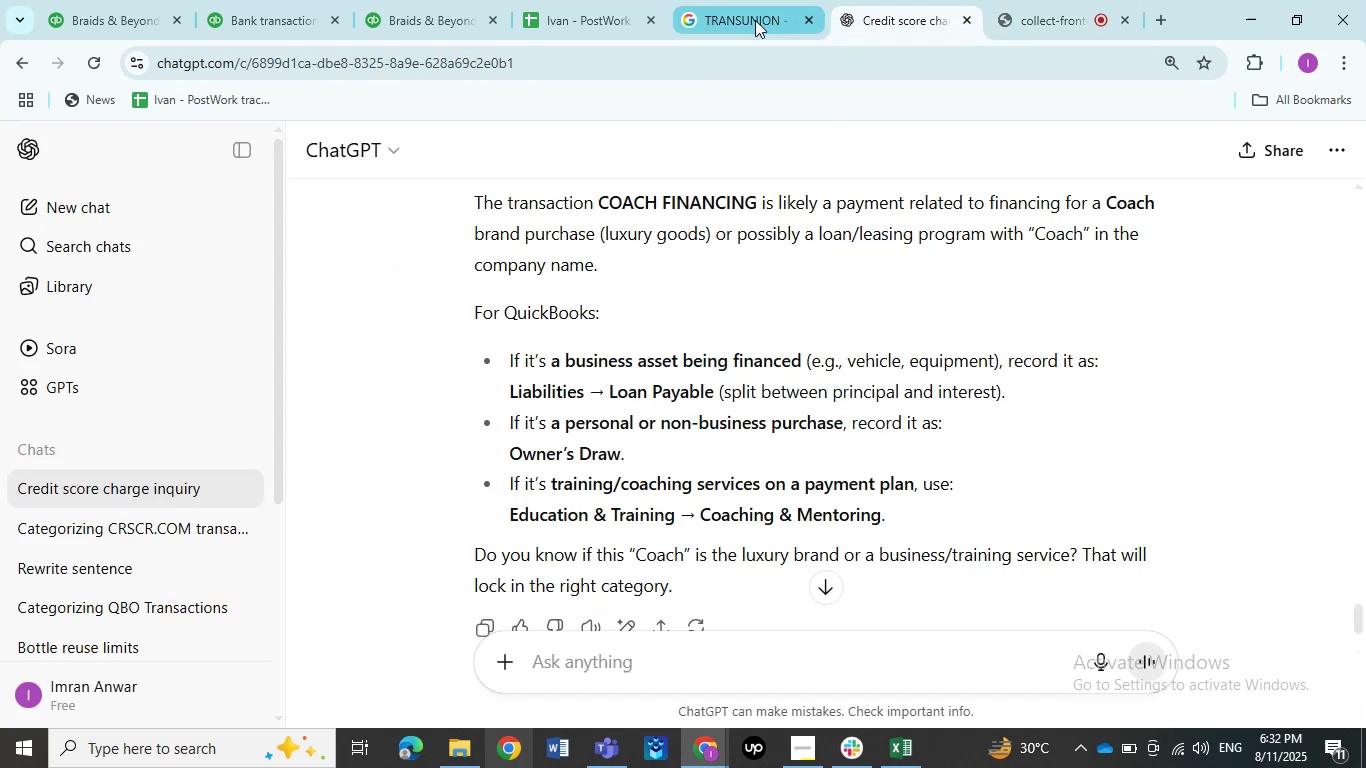 
left_click([752, 20])
 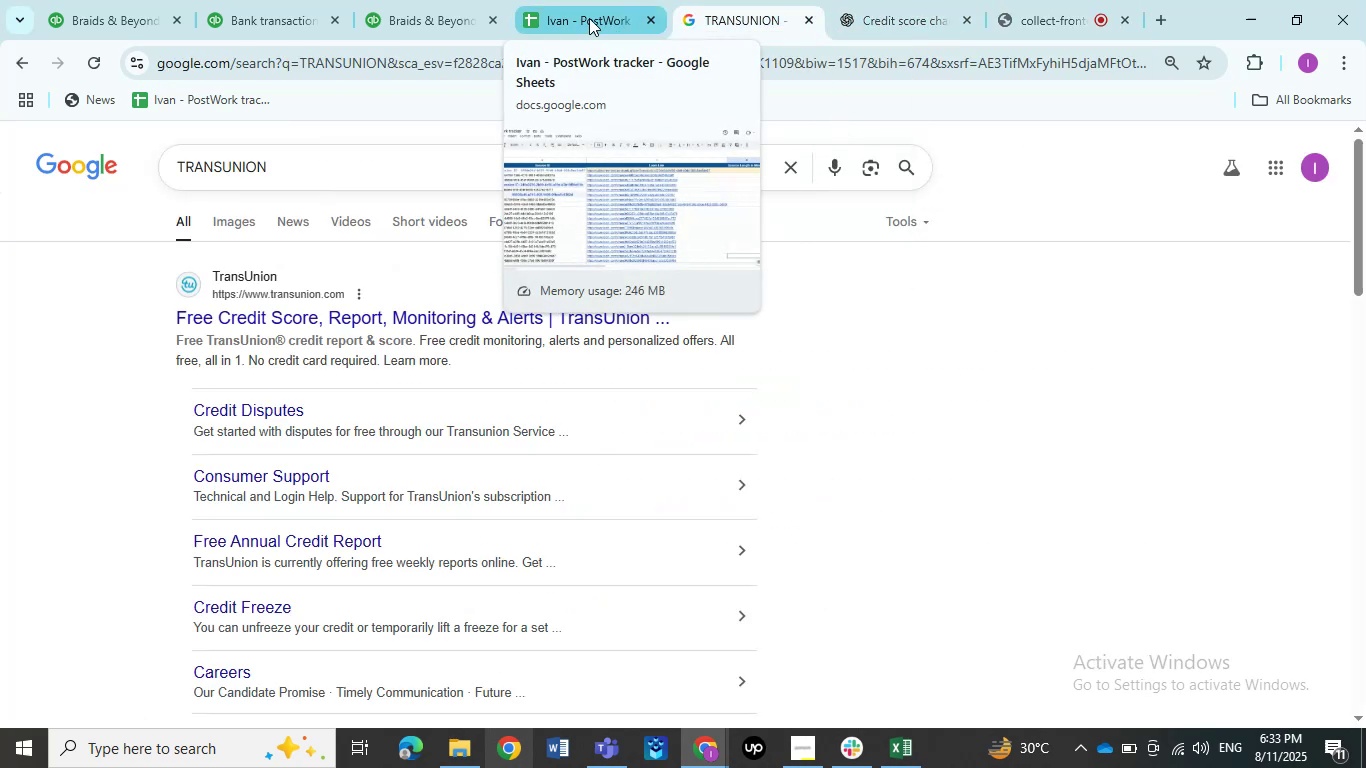 
left_click([589, 18])
 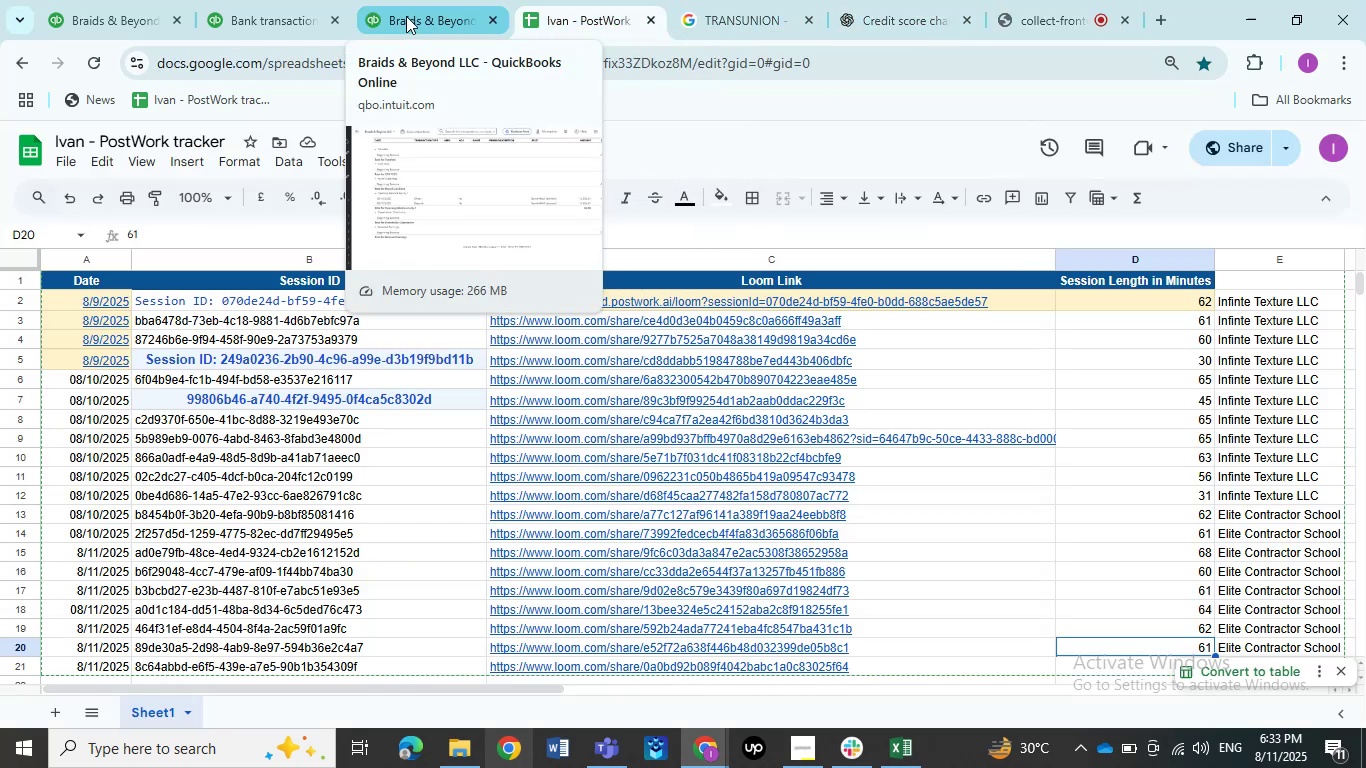 
left_click([406, 16])
 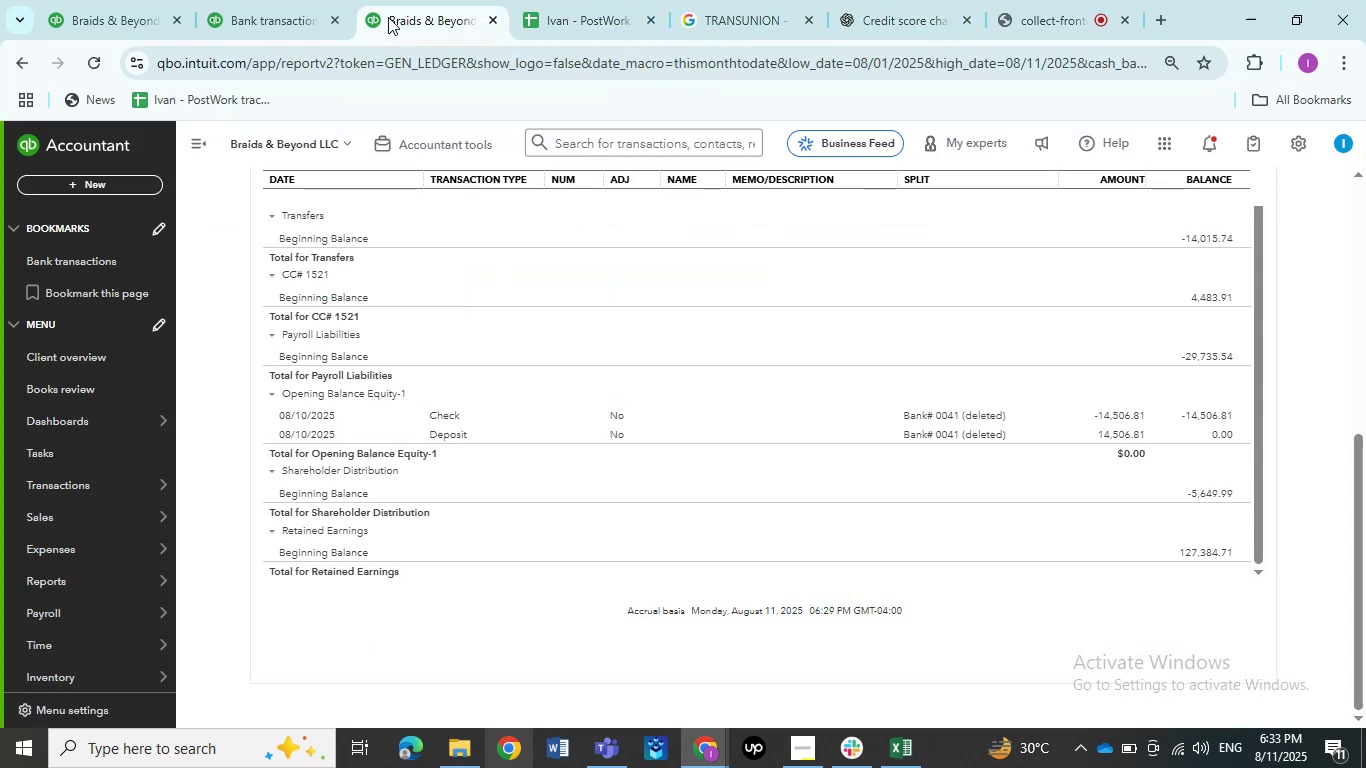 
mouse_move([268, 42])
 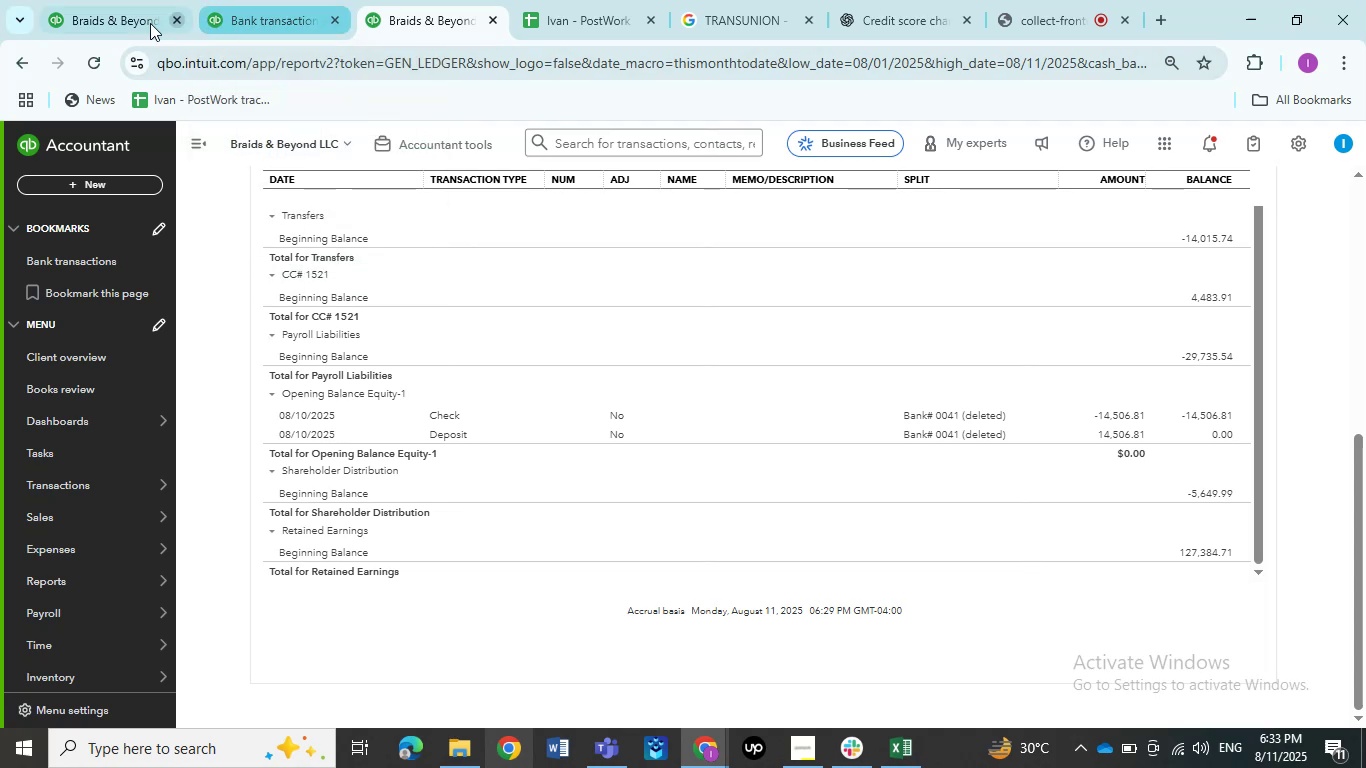 
left_click([130, 22])
 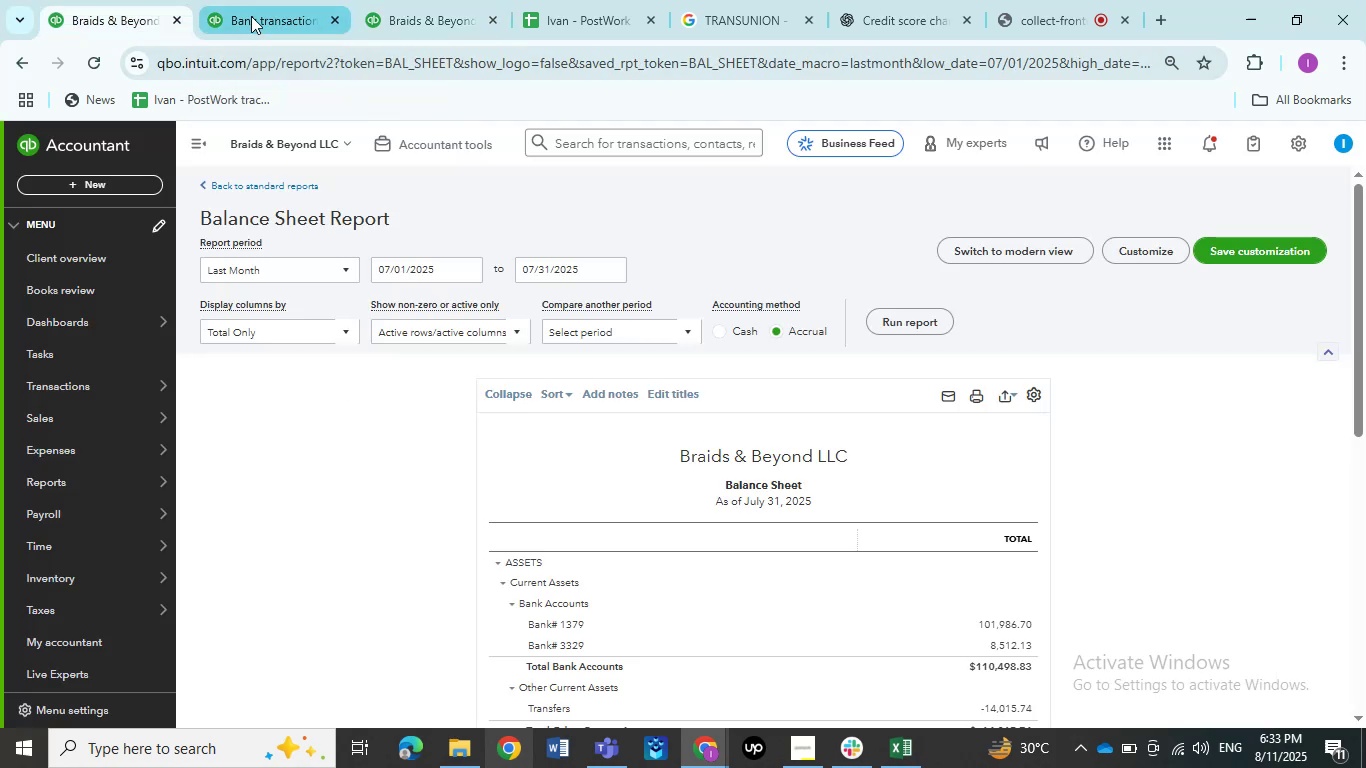 
left_click([251, 16])
 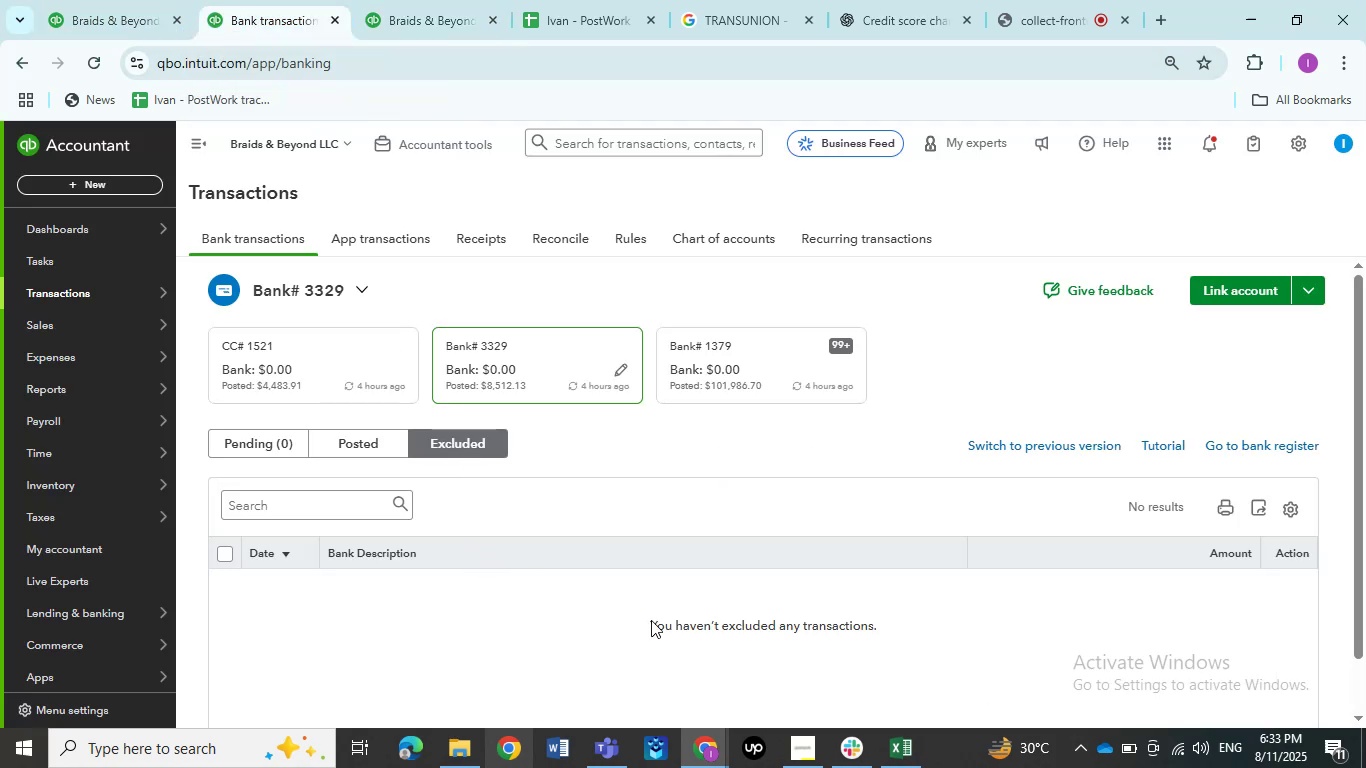 
wait(5.95)
 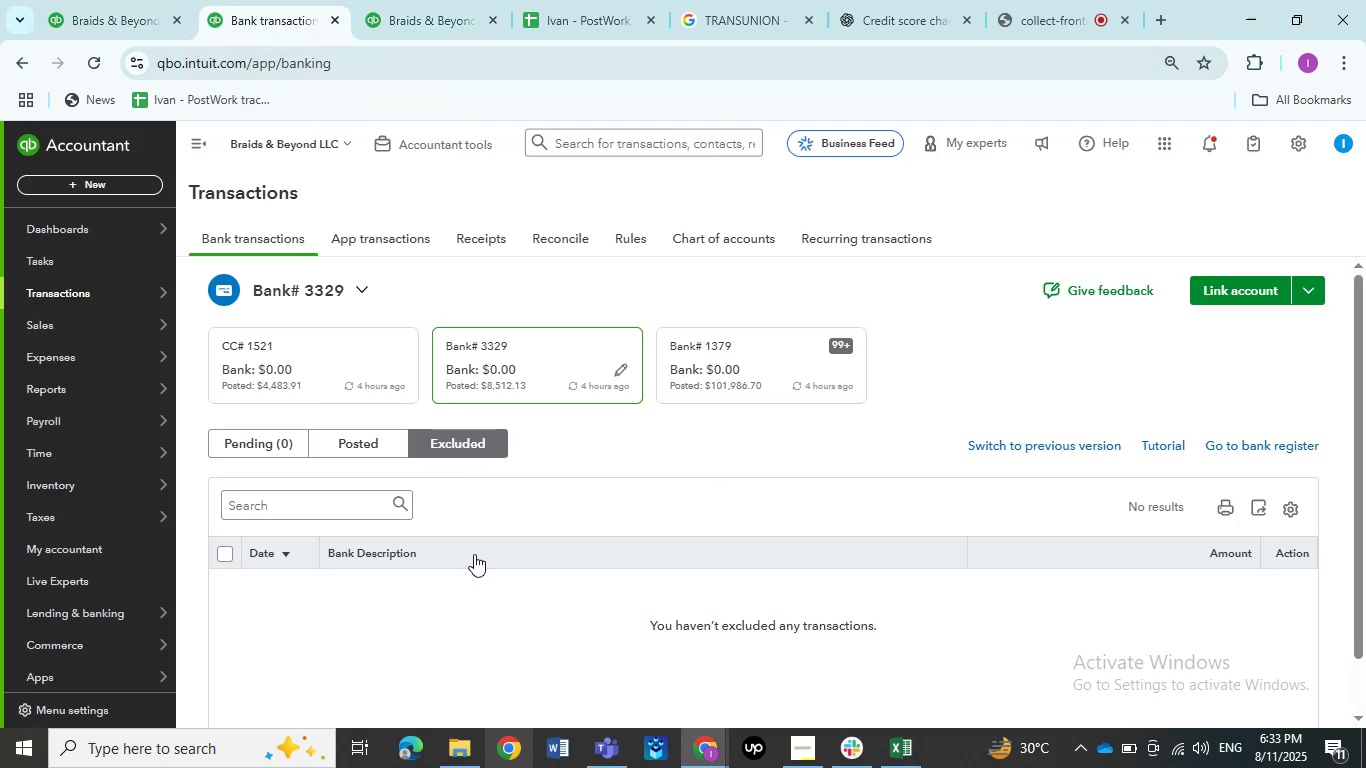 
scroll: coordinate [651, 620], scroll_direction: down, amount: 1.0
 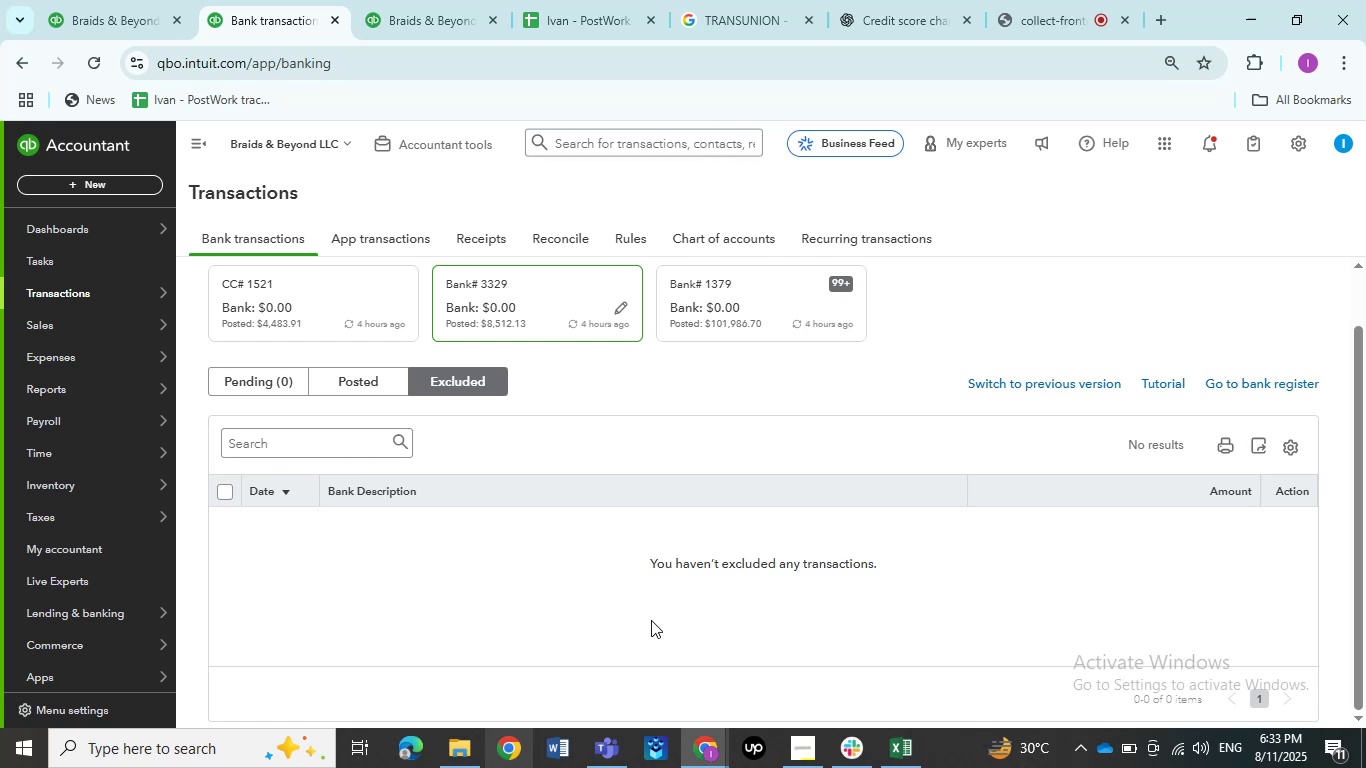 
wait(16.7)
 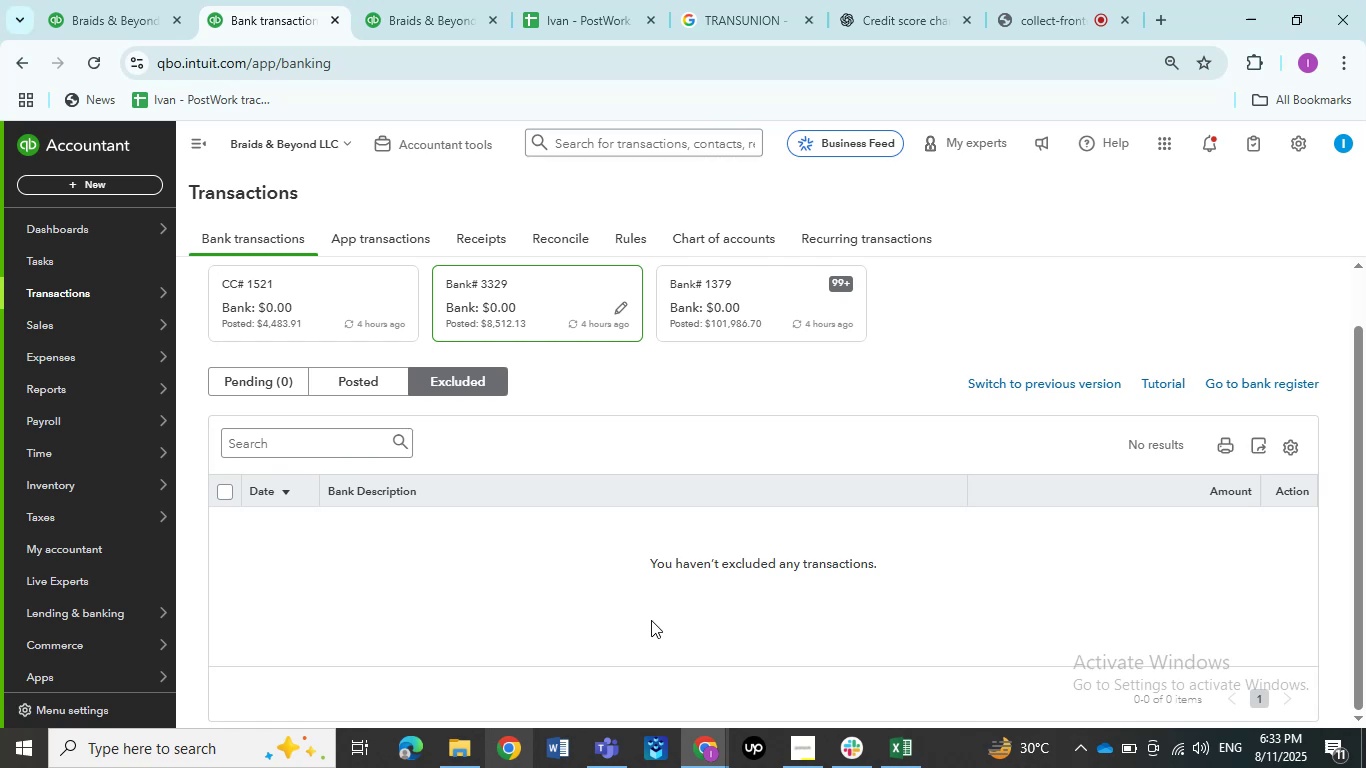 
left_click([772, 272])
 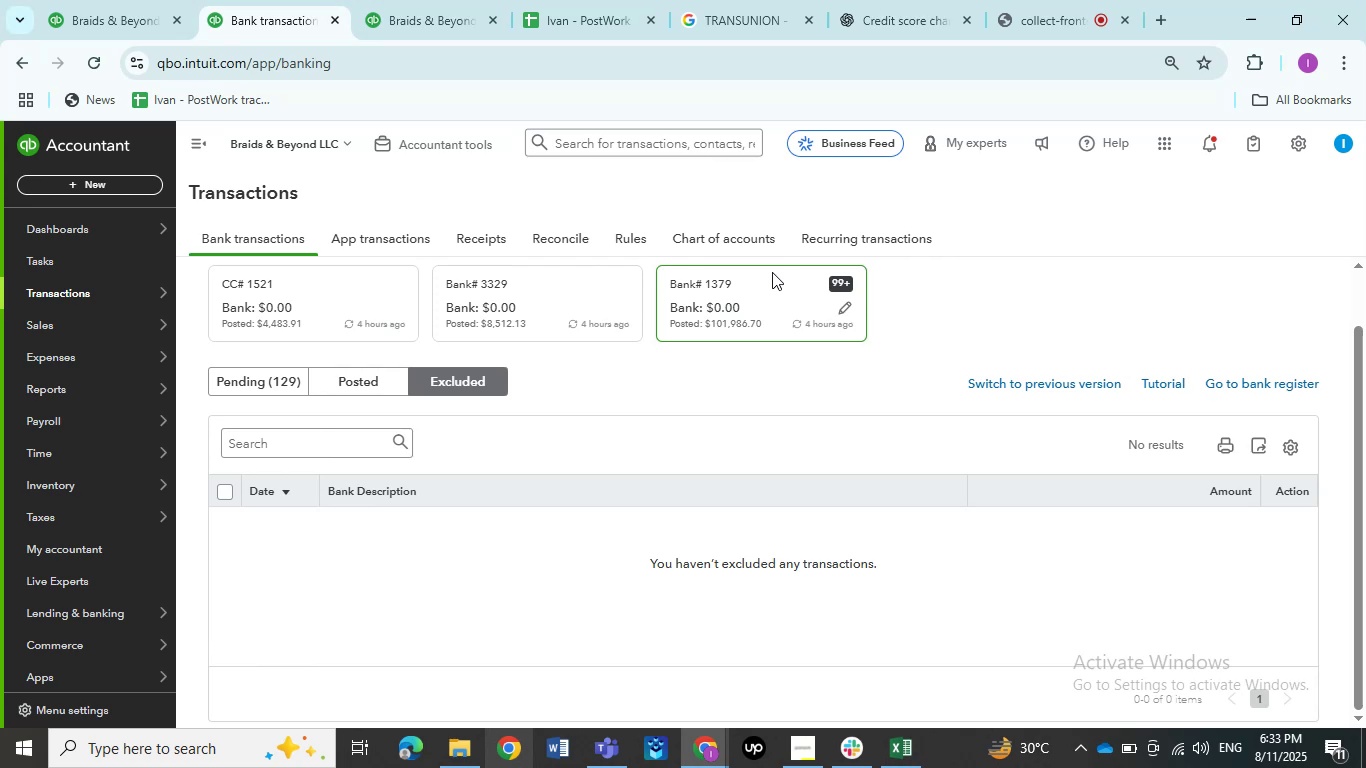 
left_click([772, 272])
 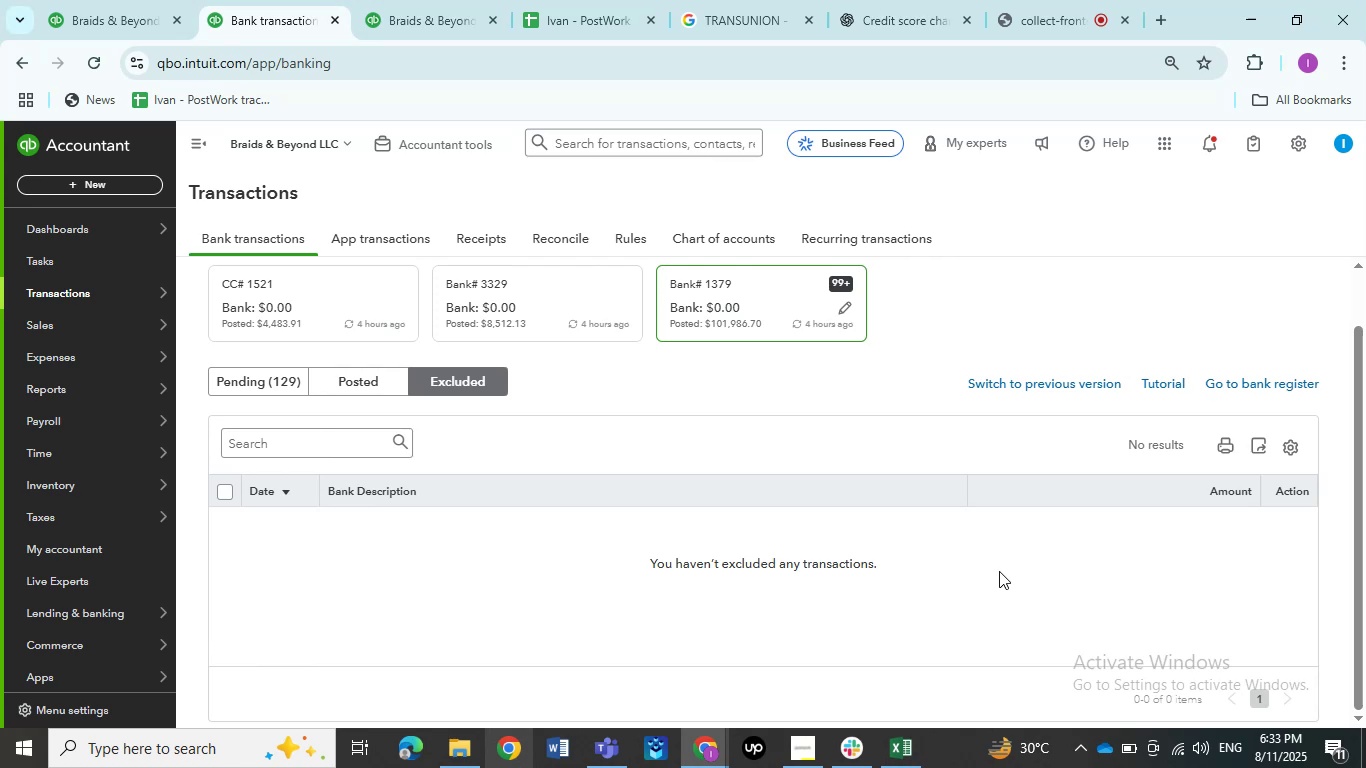 
wait(17.03)
 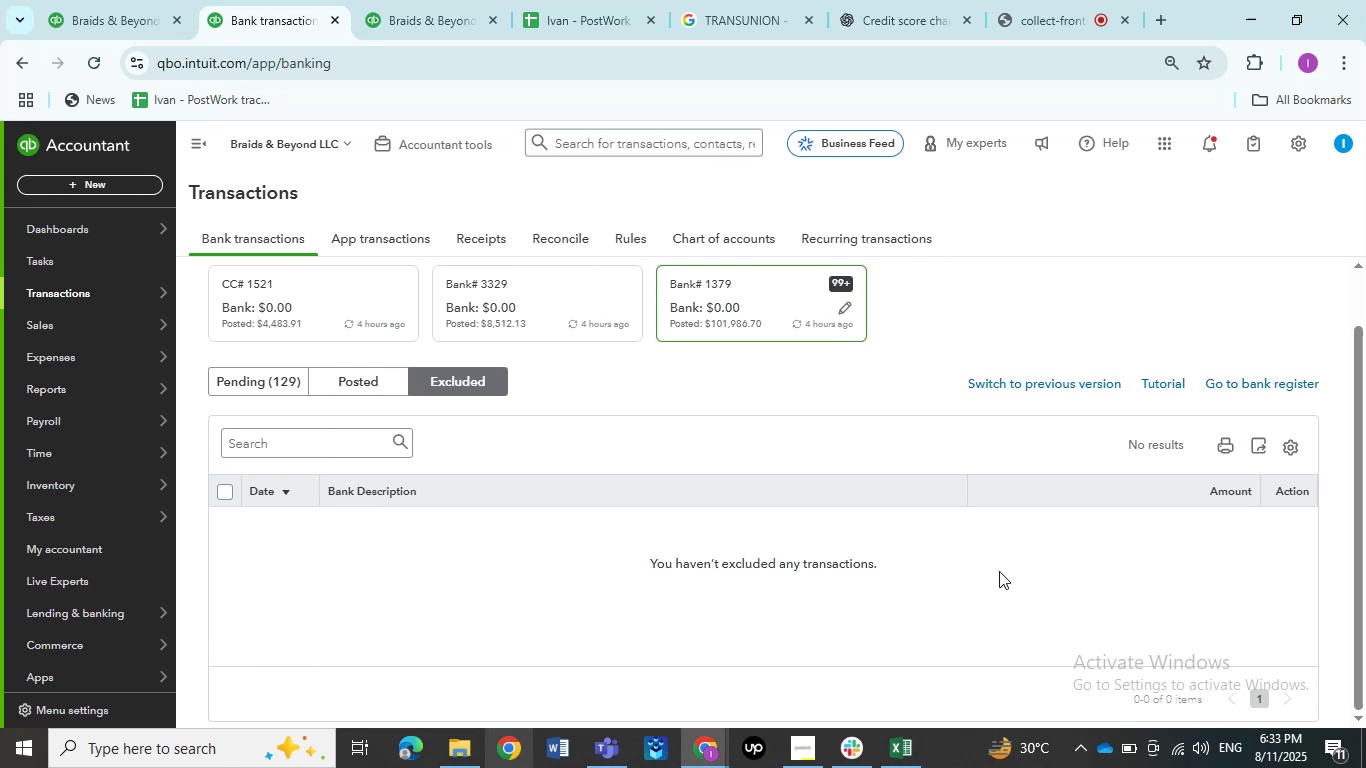 
left_click([265, 370])
 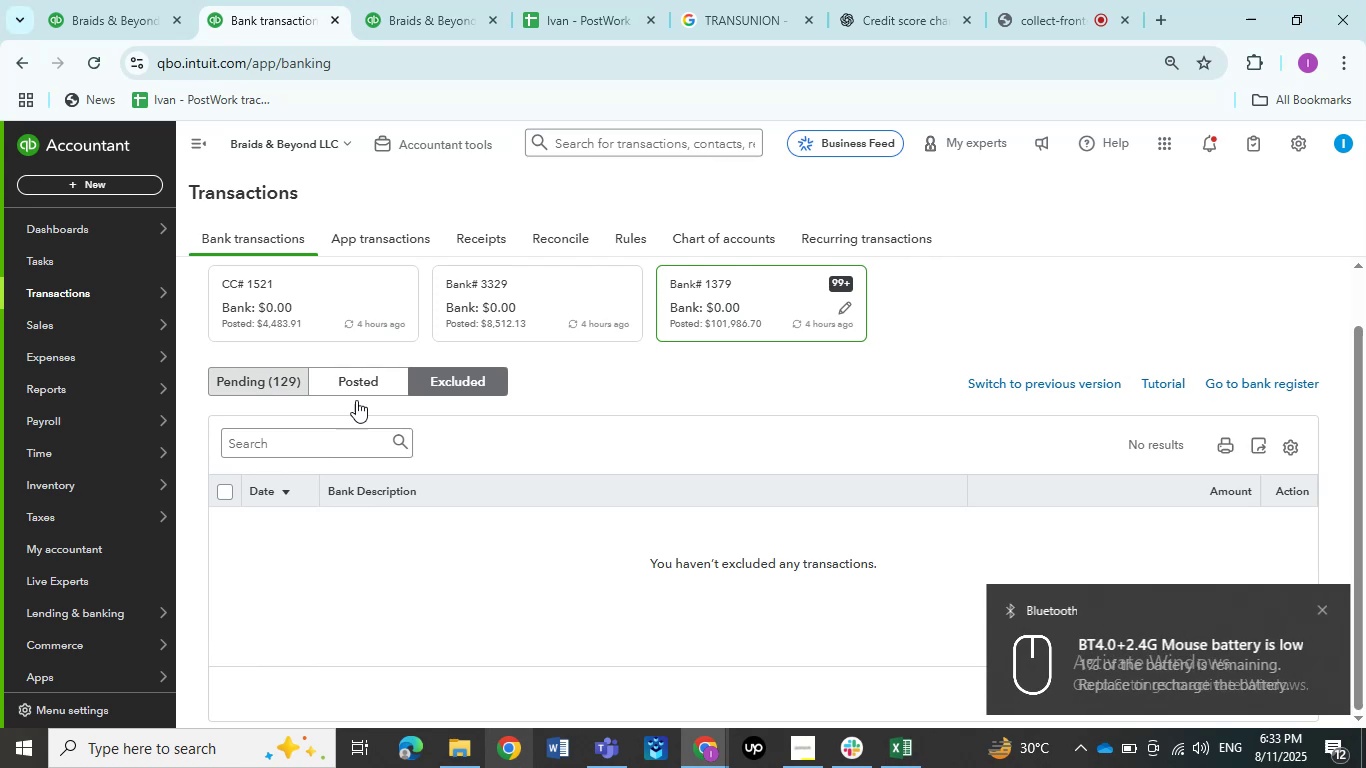 
mouse_move([628, 429])
 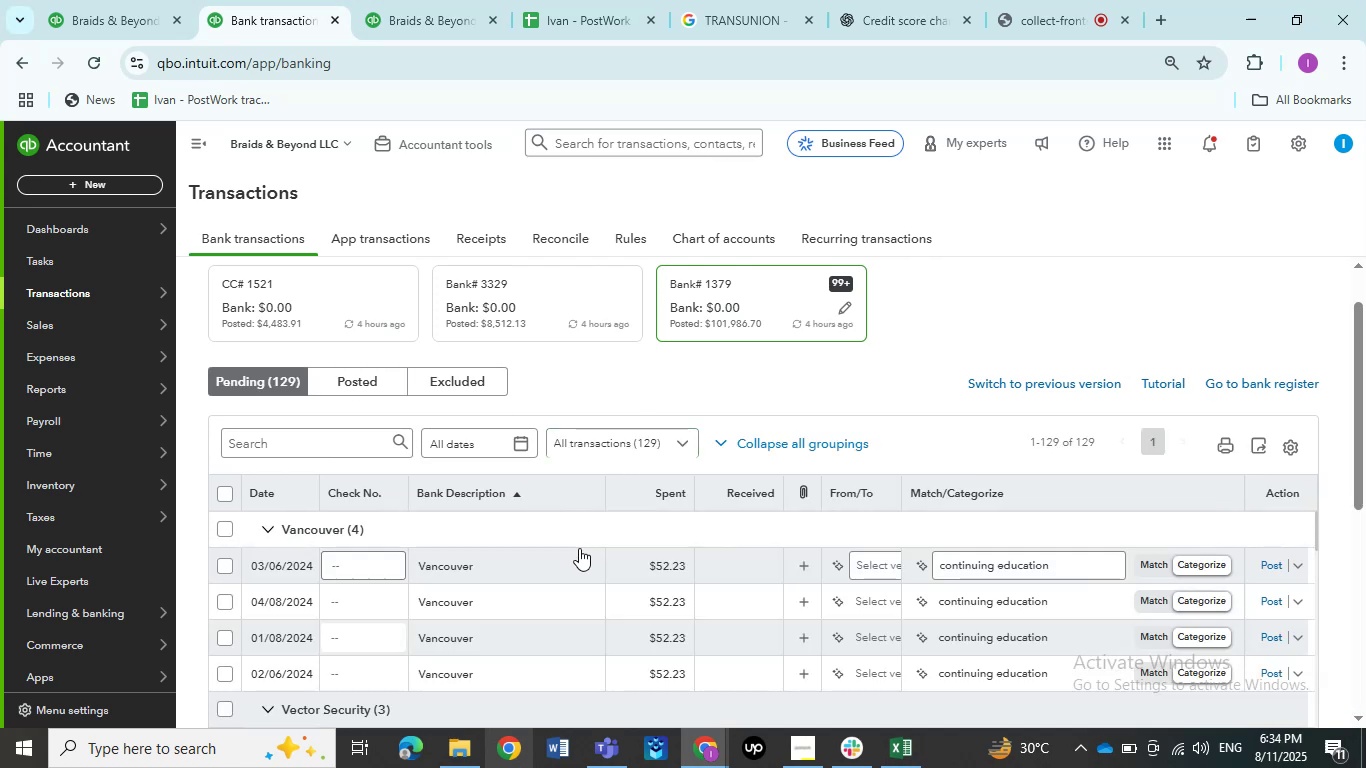 
left_click([541, 559])
 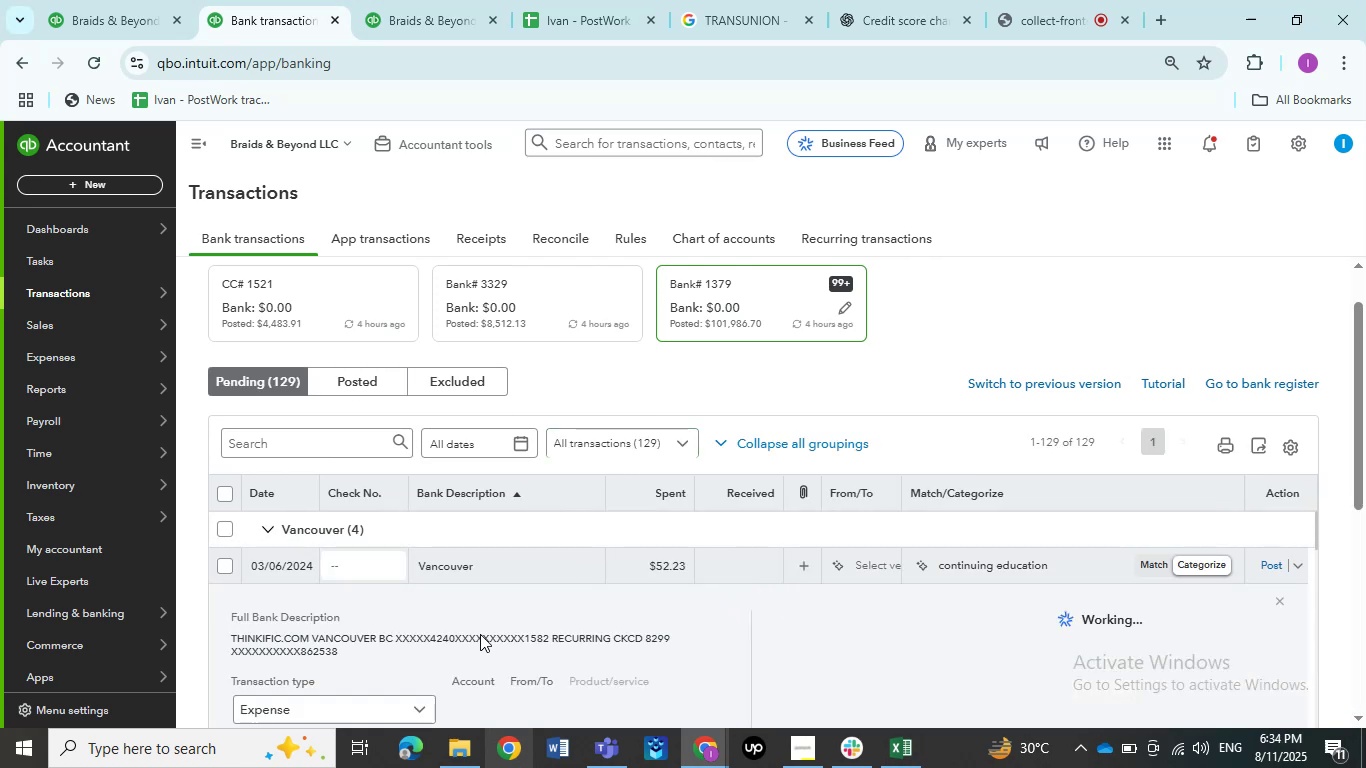 
scroll: coordinate [383, 636], scroll_direction: down, amount: 3.0
 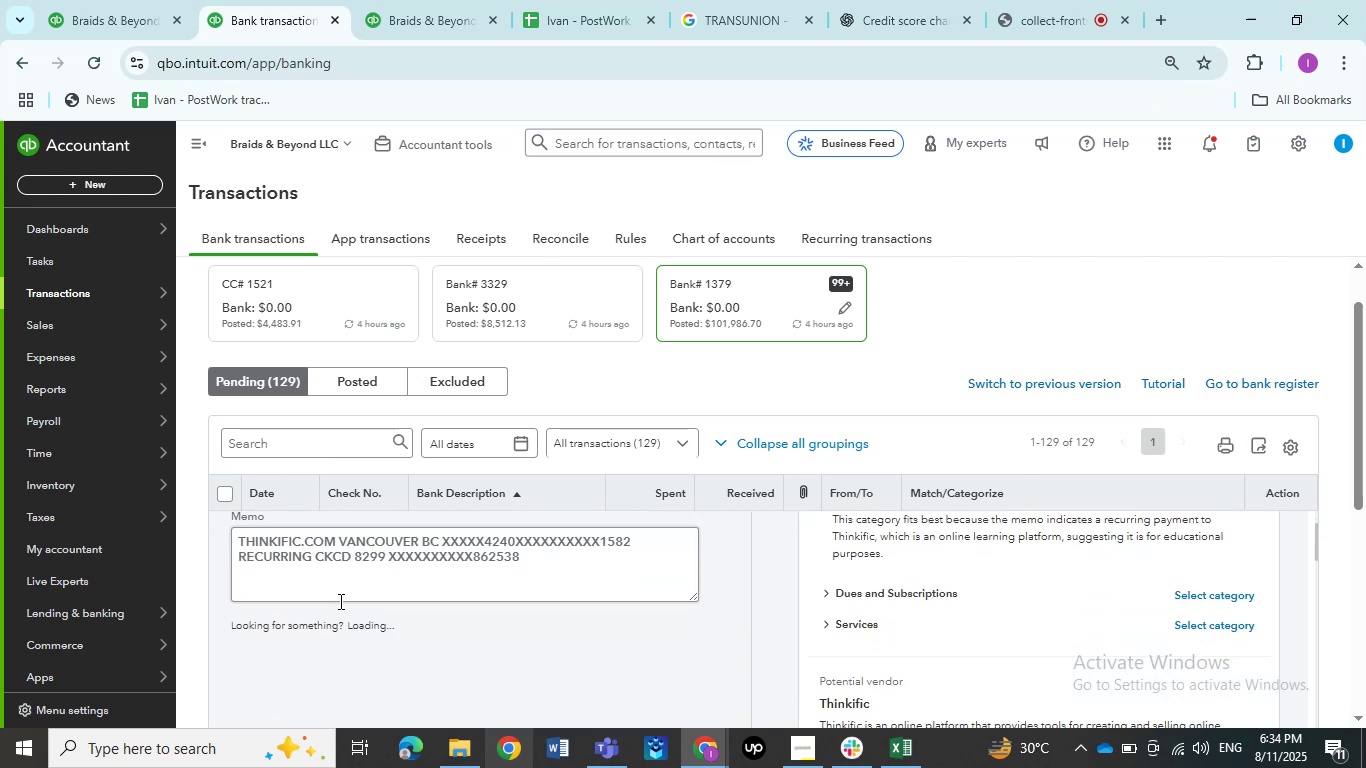 
scroll: coordinate [339, 601], scroll_direction: up, amount: 1.0
 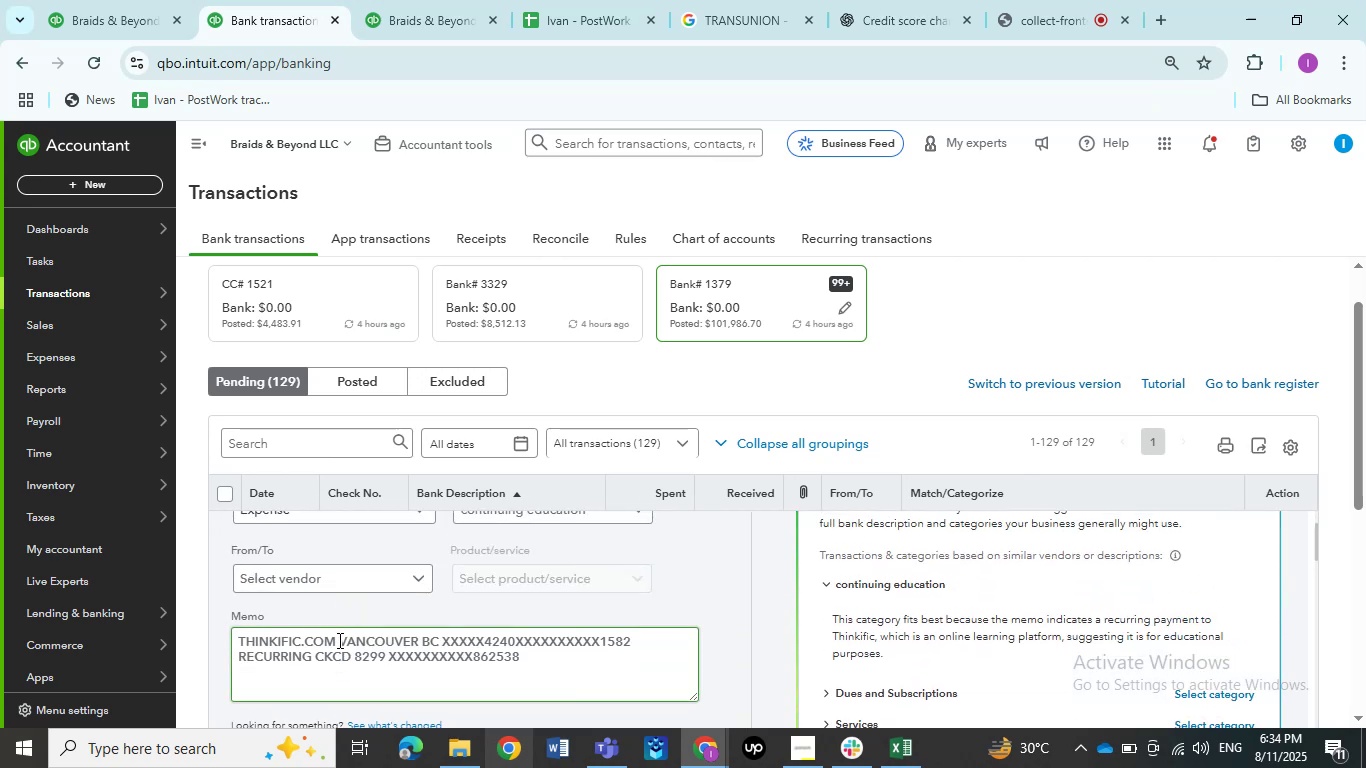 
left_click_drag(start_coordinate=[336, 639], to_coordinate=[188, 639])
 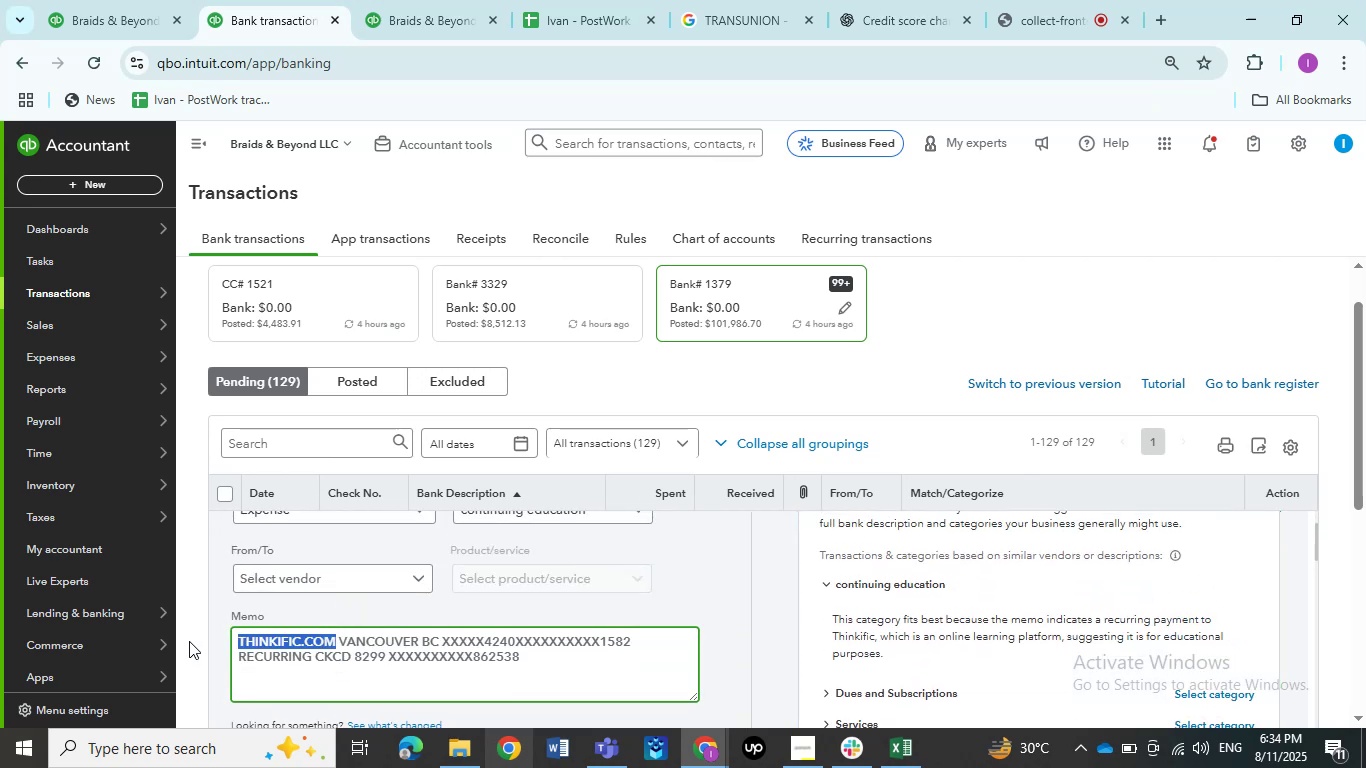 
key(Control+C)
 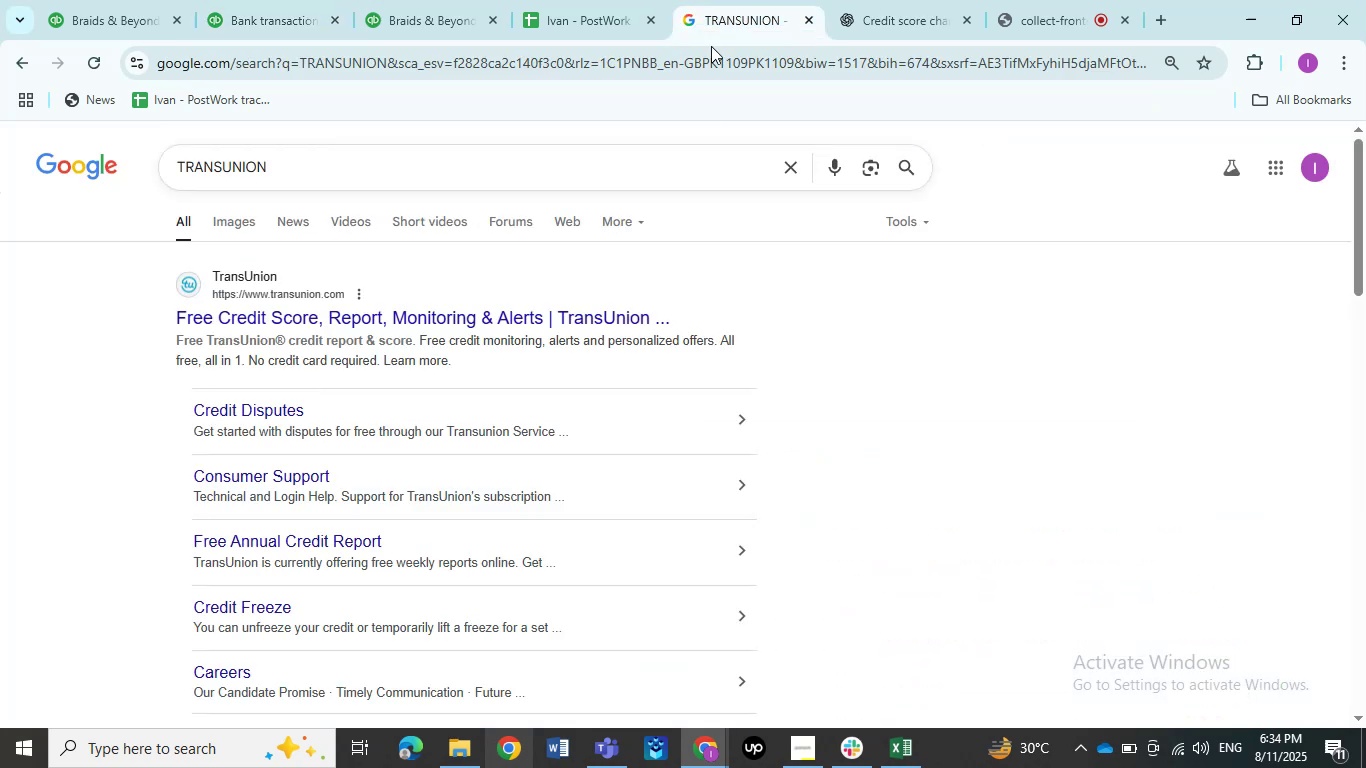 
left_click_drag(start_coordinate=[378, 171], to_coordinate=[41, 169])
 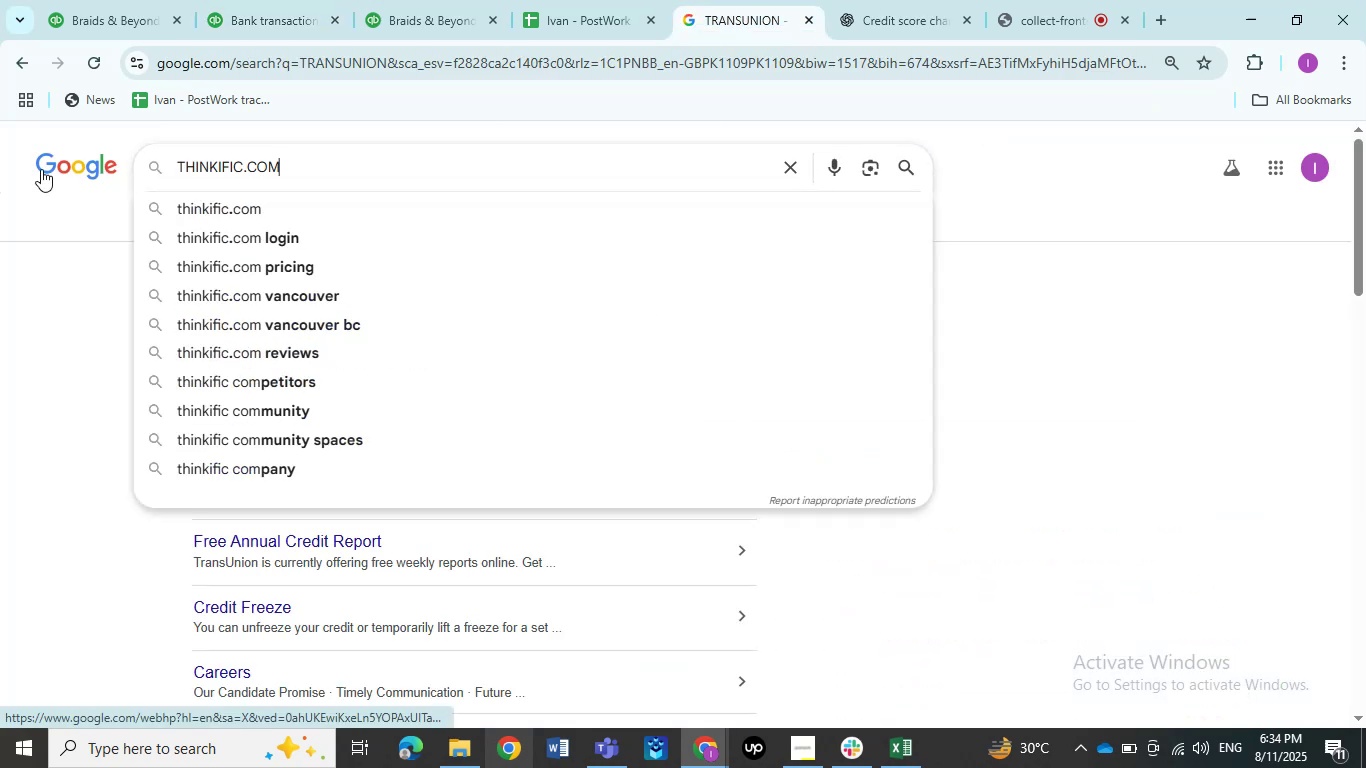 
key(Control+ControlLeft)
 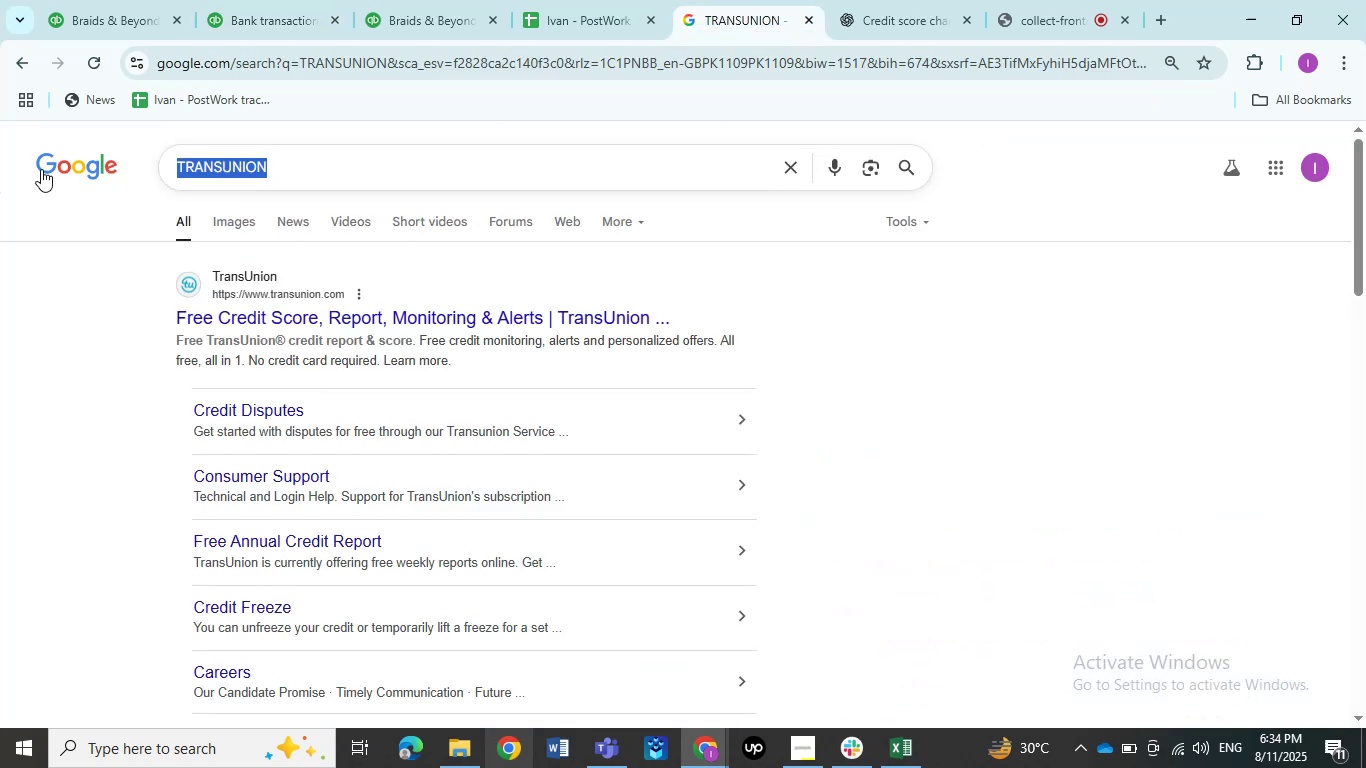 
key(Control+V)
 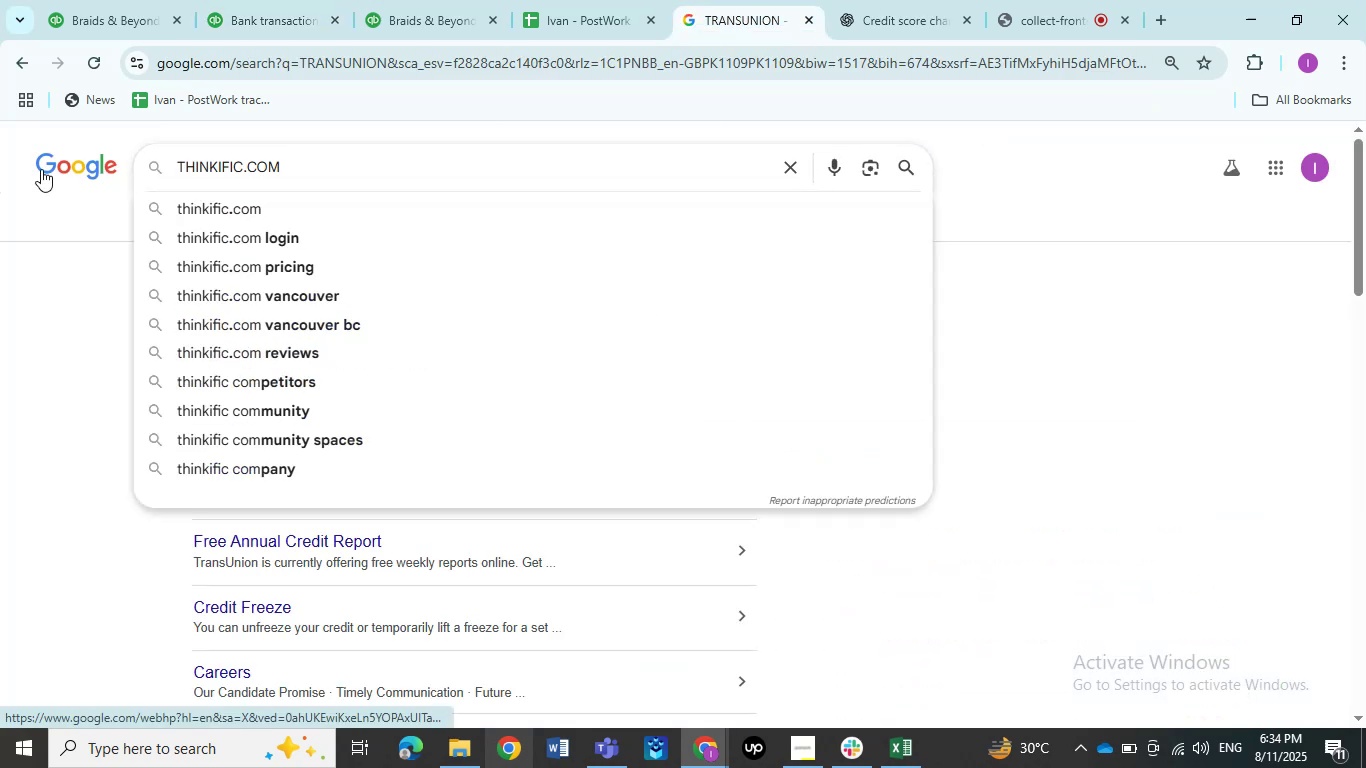 
key(NumpadEnter)
 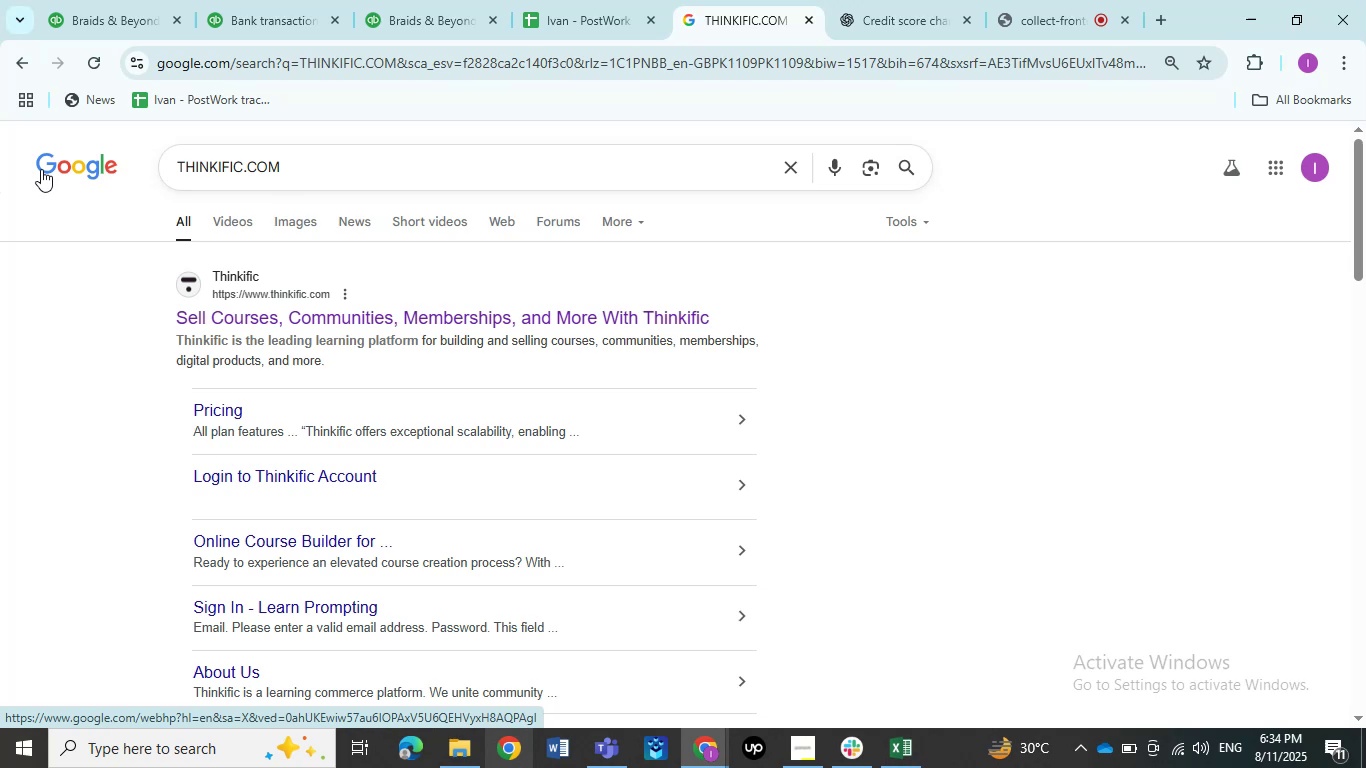 
wait(26.25)
 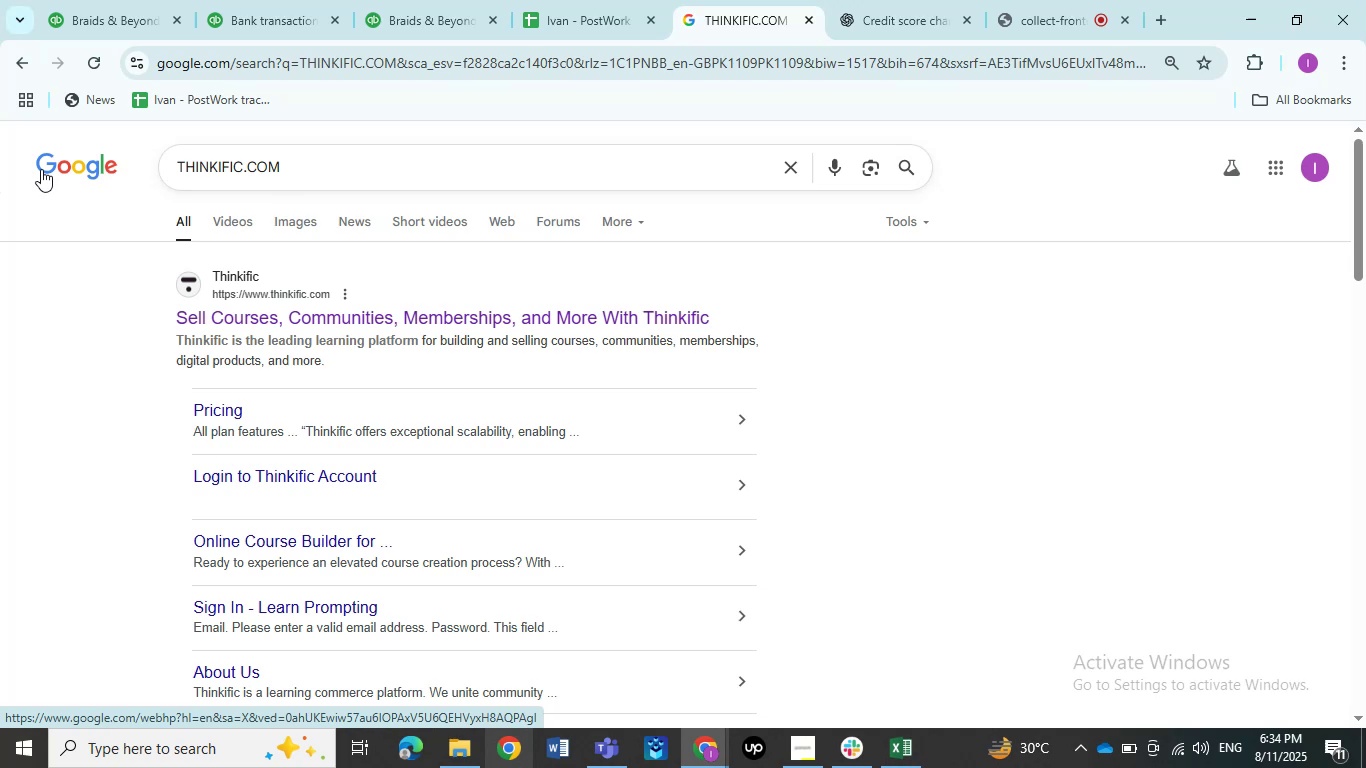 
left_click([132, 0])
 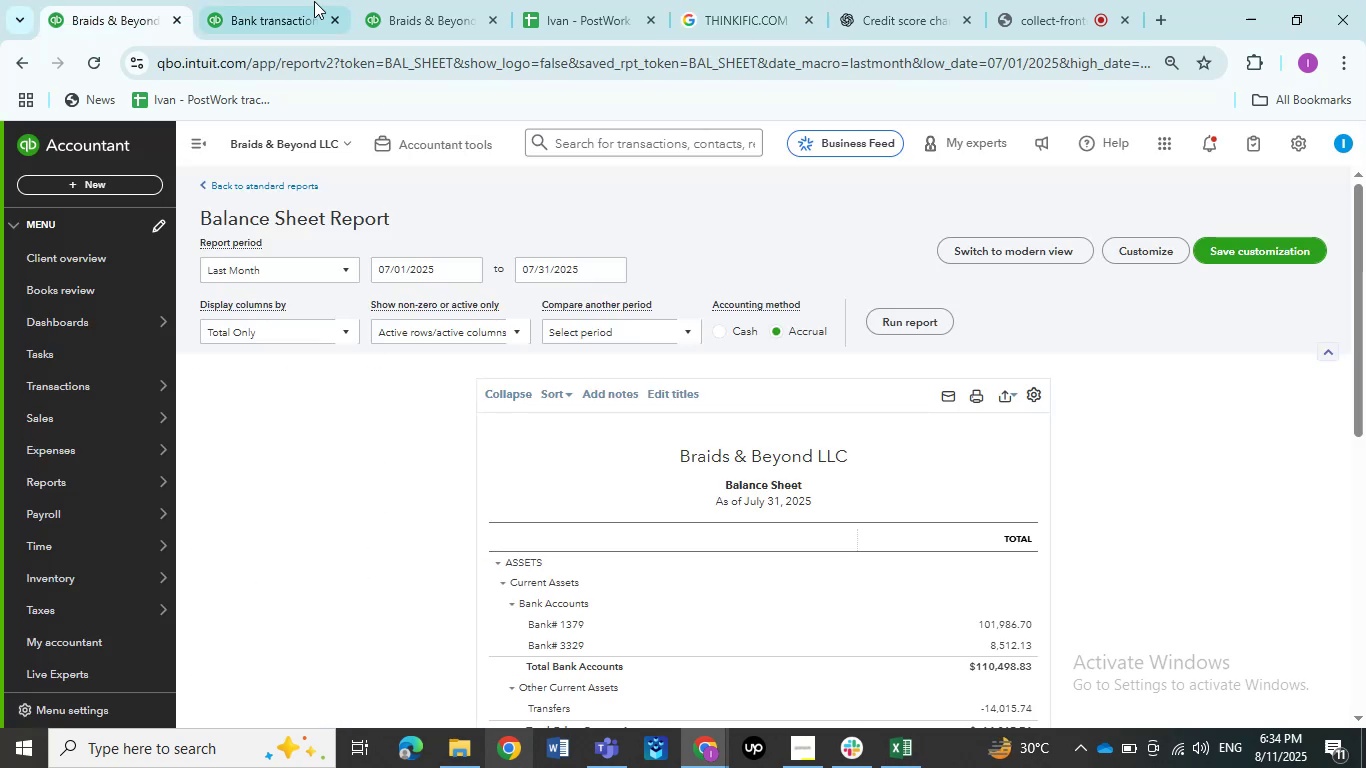 
left_click([261, 0])
 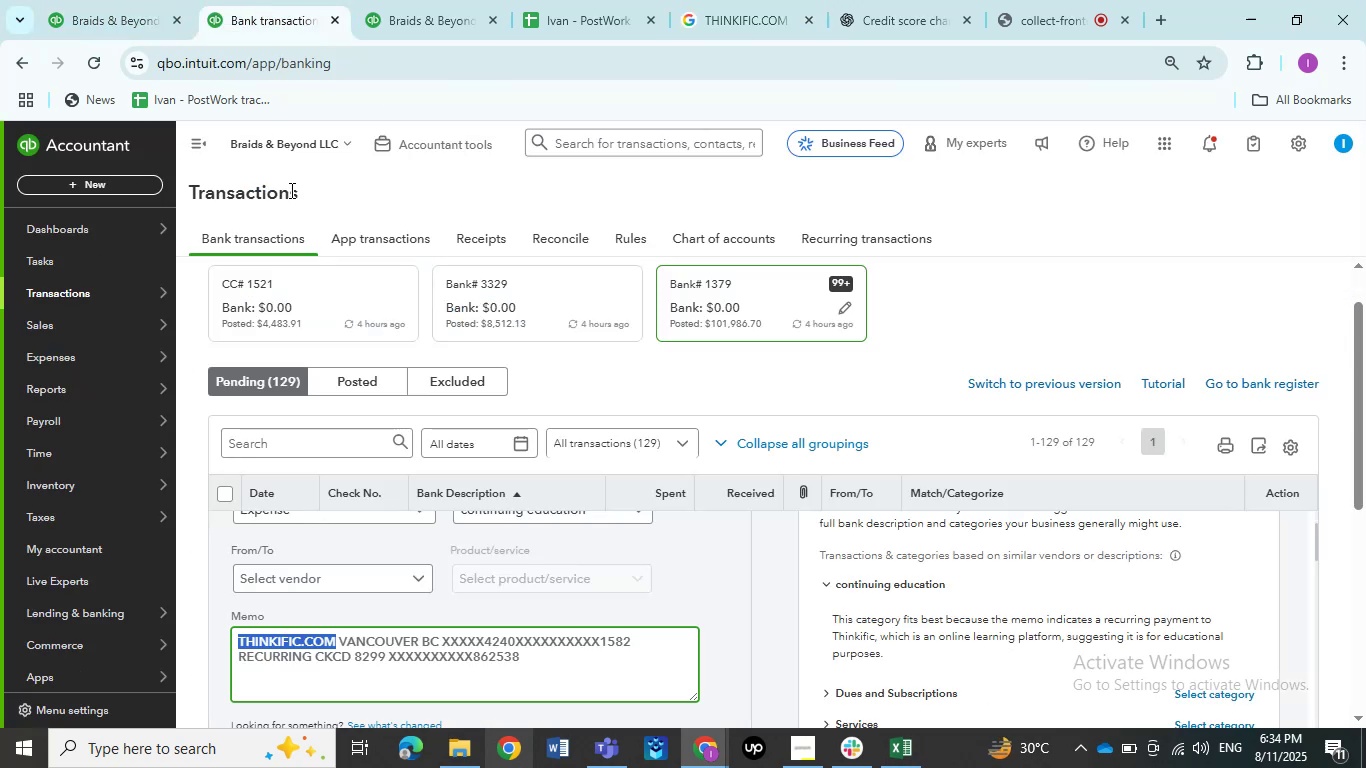 
scroll: coordinate [593, 593], scroll_direction: up, amount: 2.0
 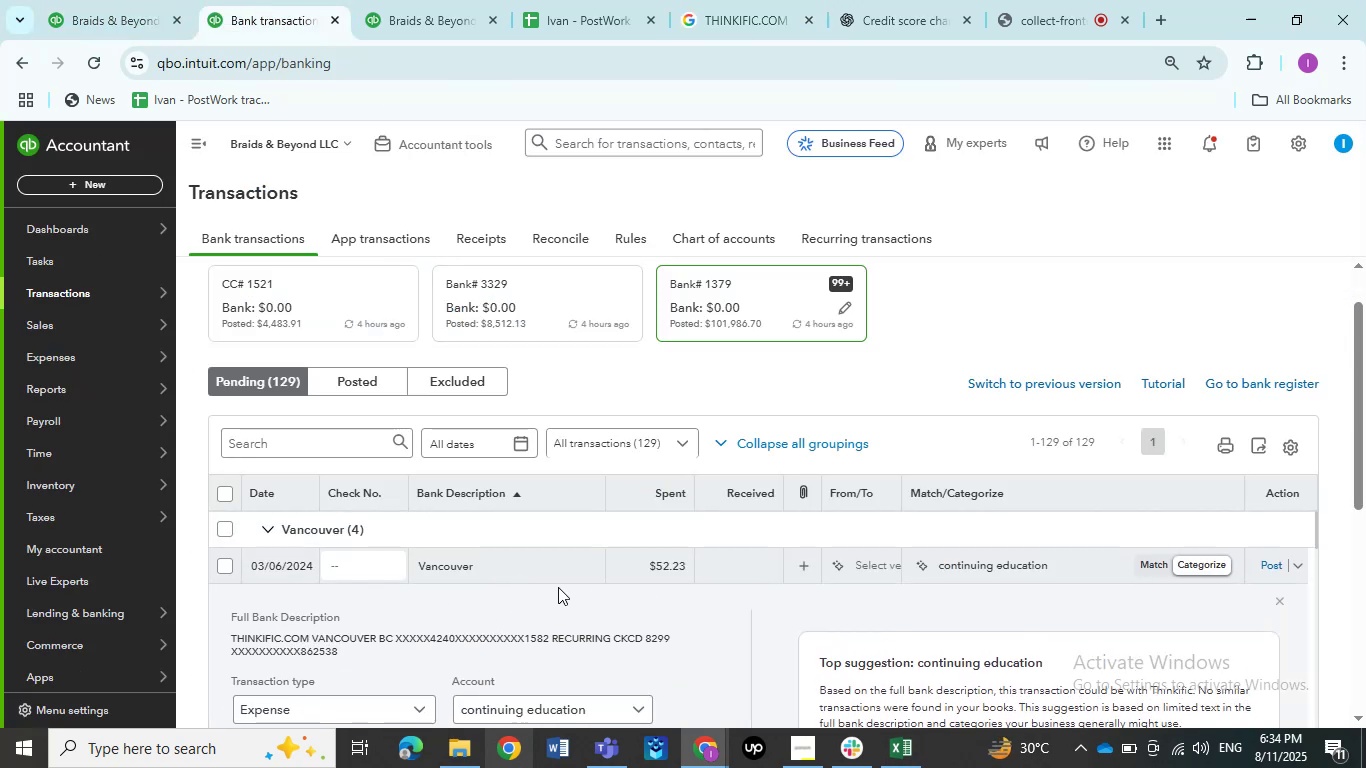 
left_click([533, 576])
 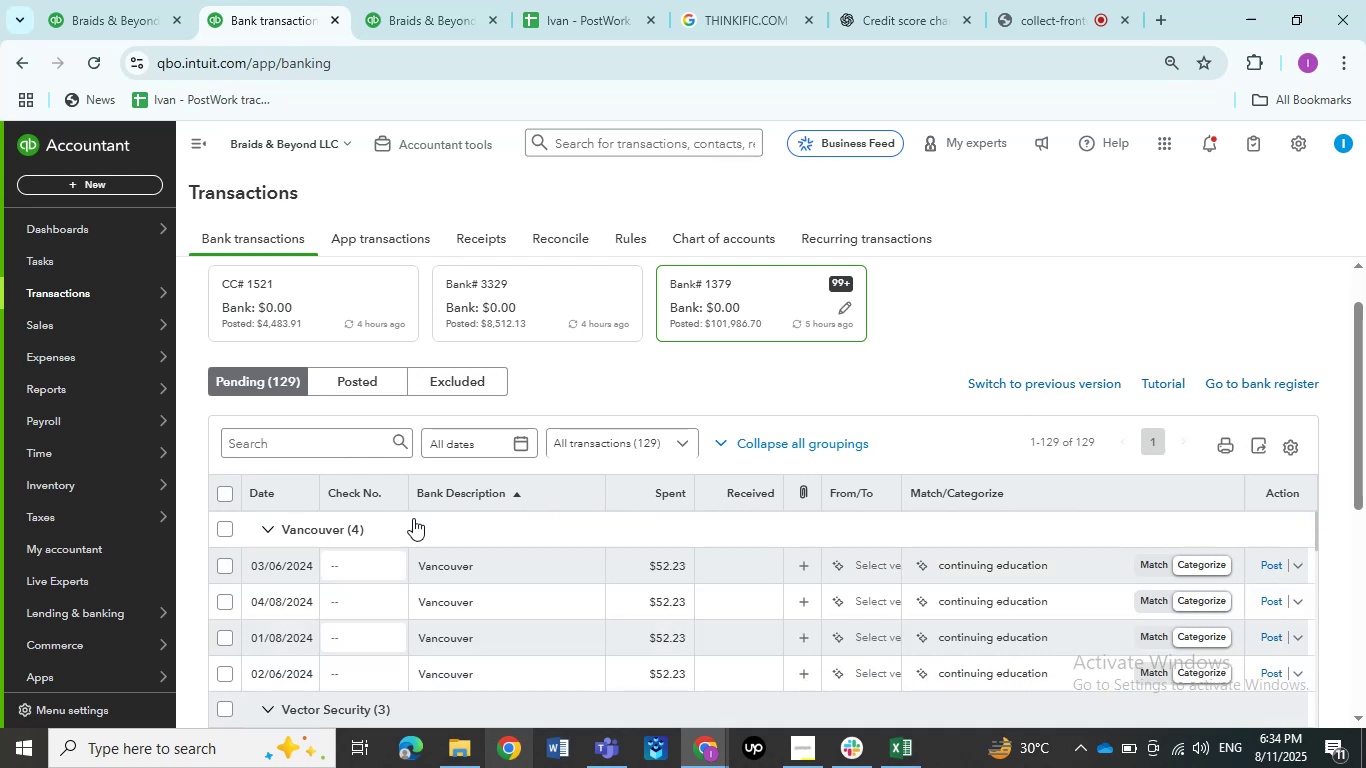 
left_click([222, 528])
 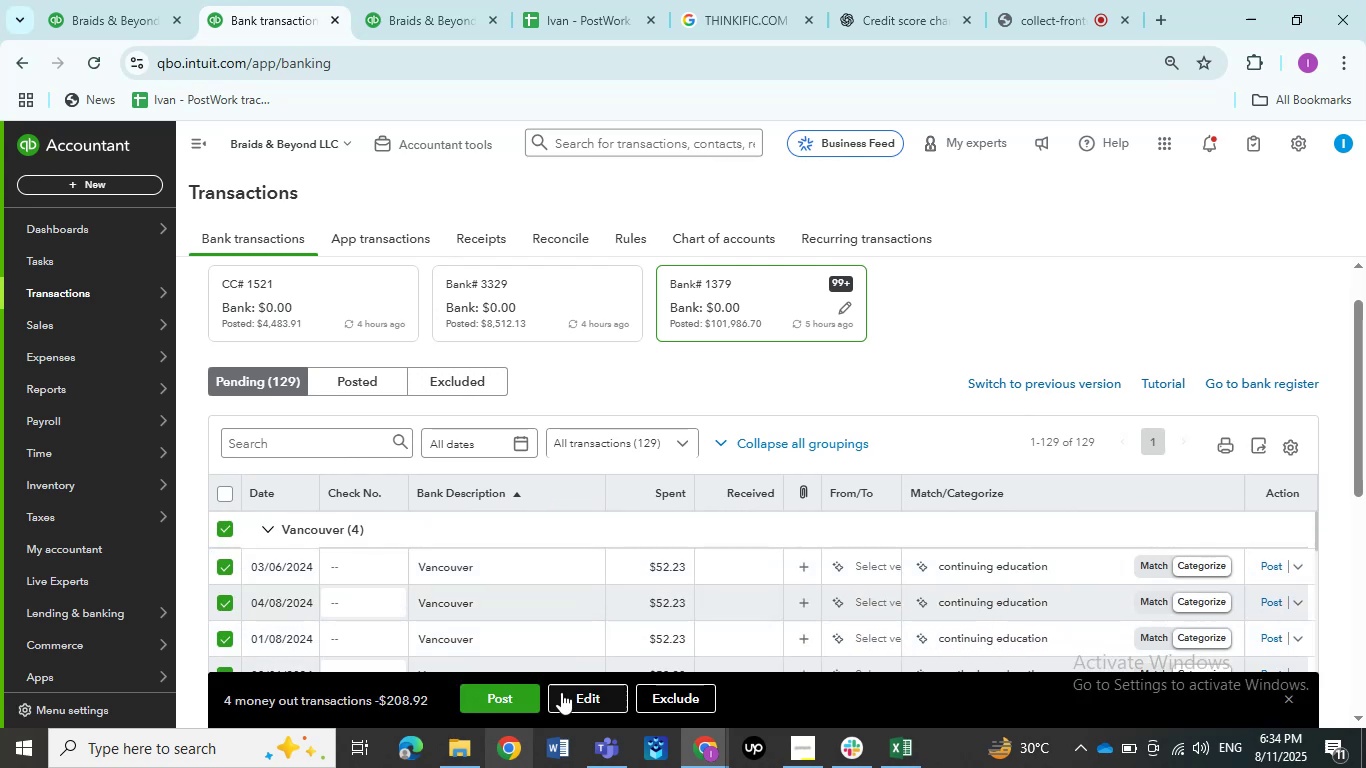 
left_click([562, 694])
 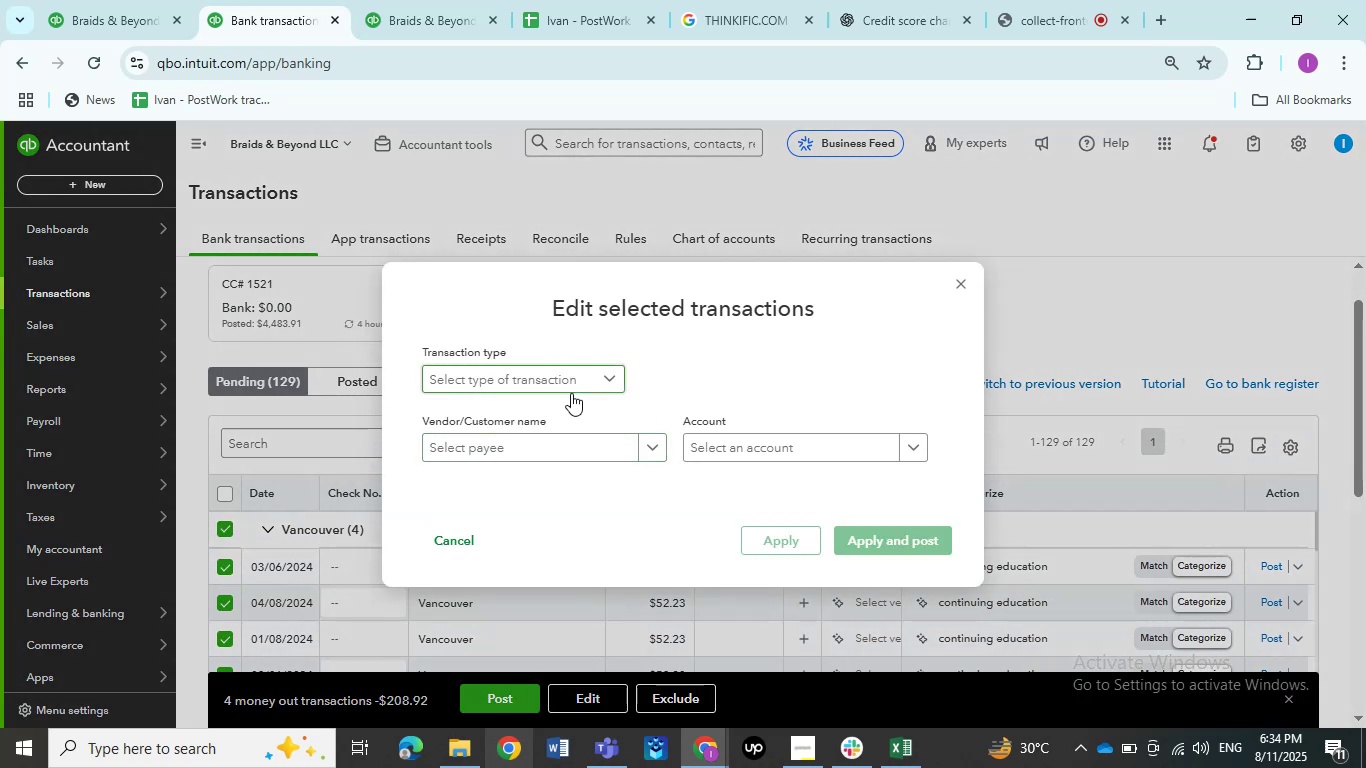 
left_click([571, 393])
 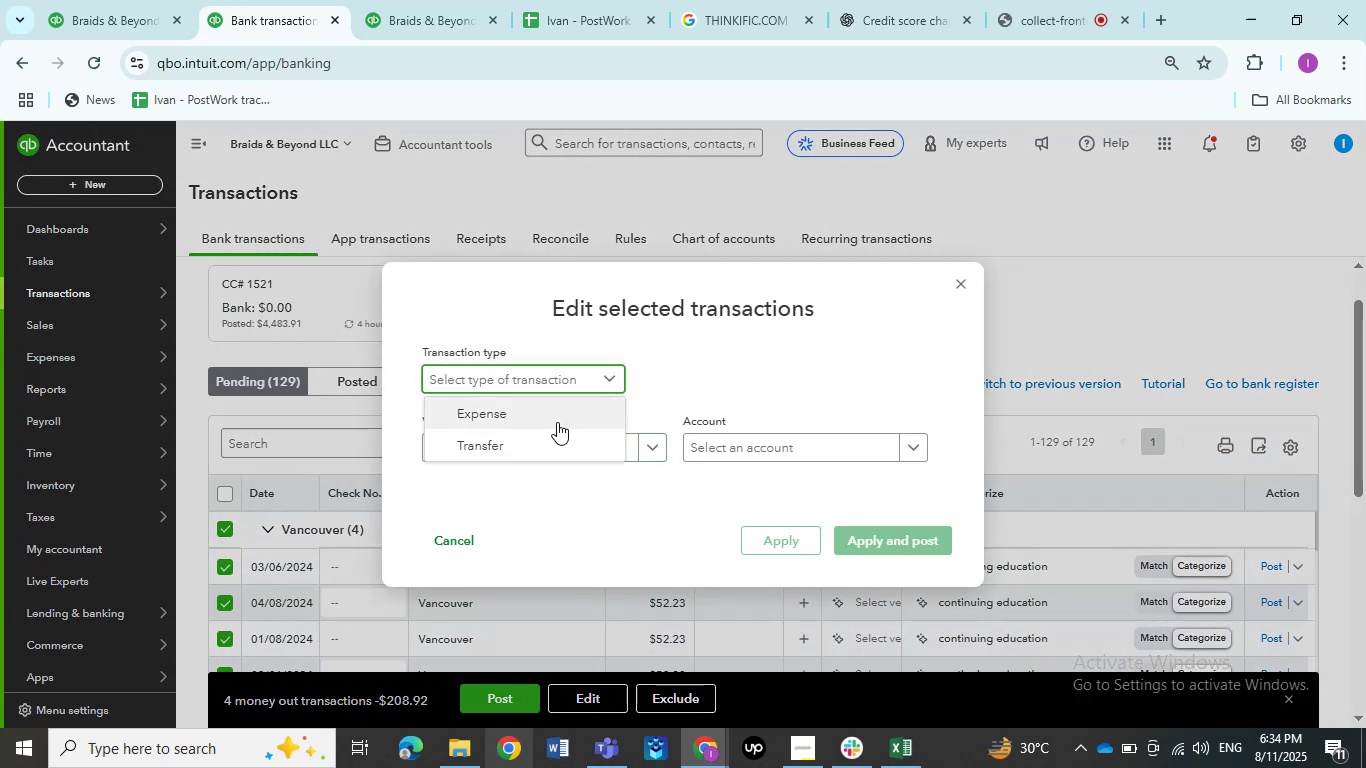 
left_click([557, 422])
 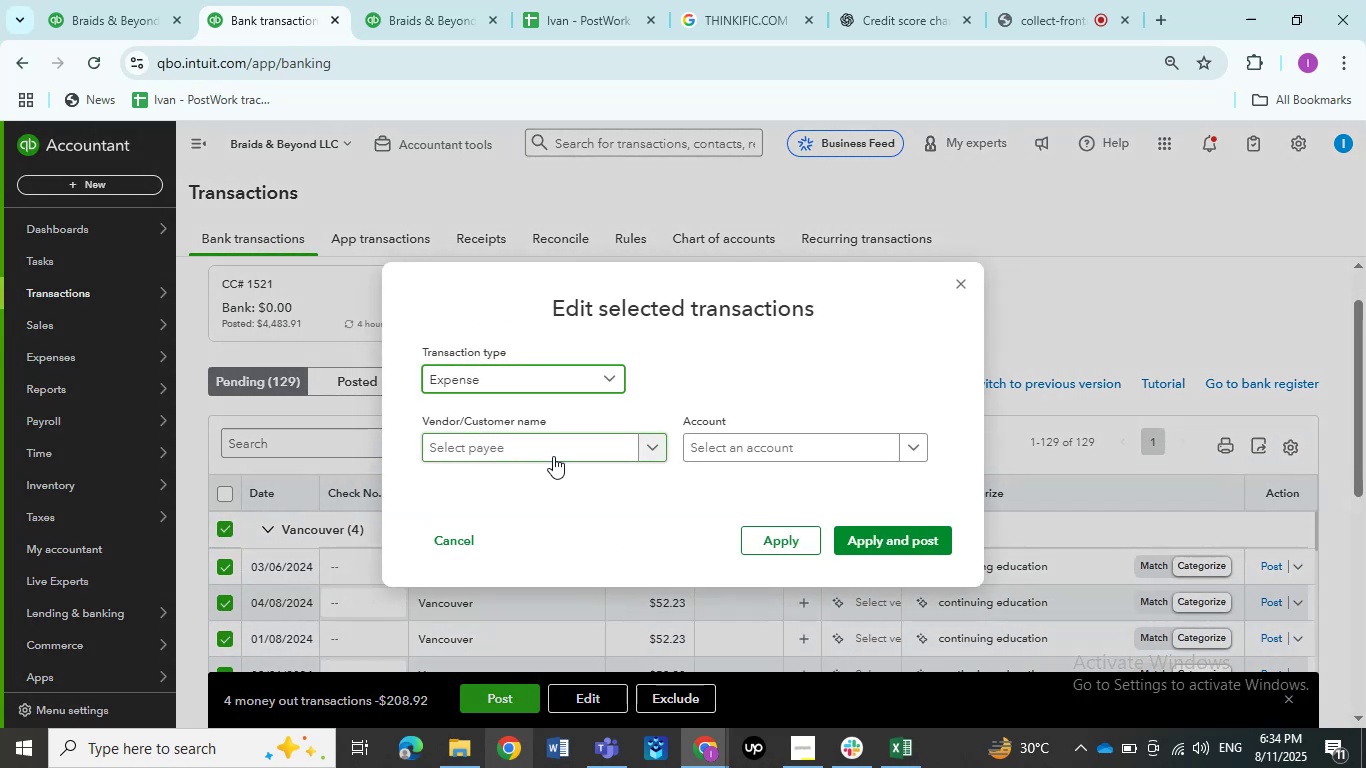 
left_click([553, 456])
 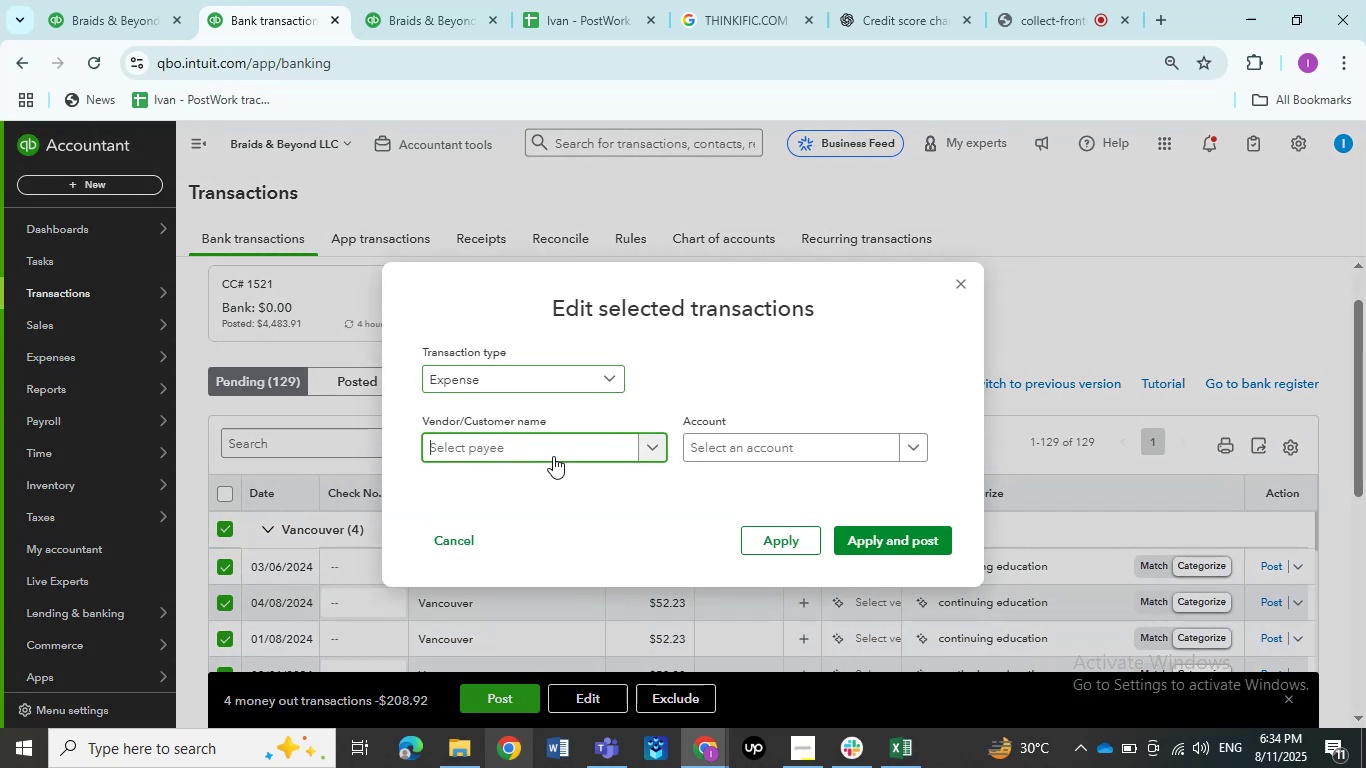 
key(Control+V)
 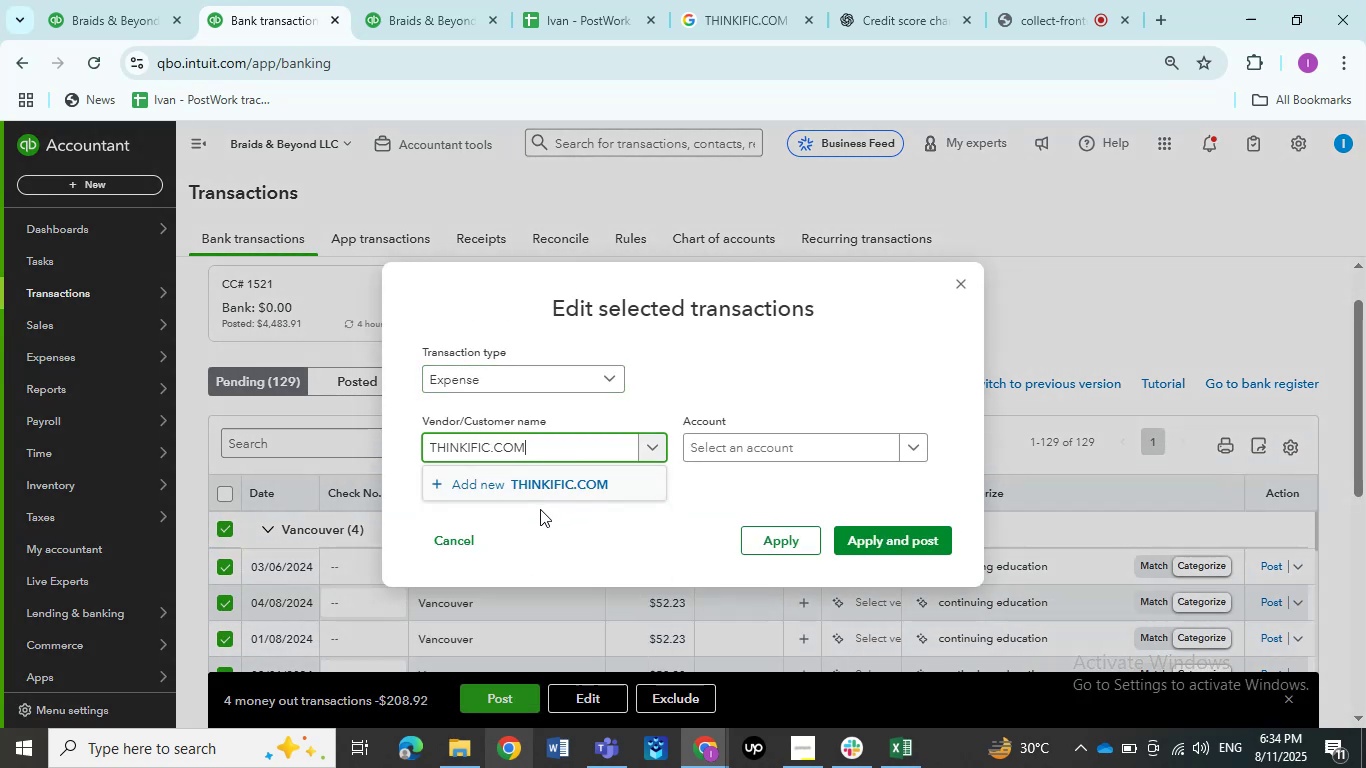 
left_click([539, 487])
 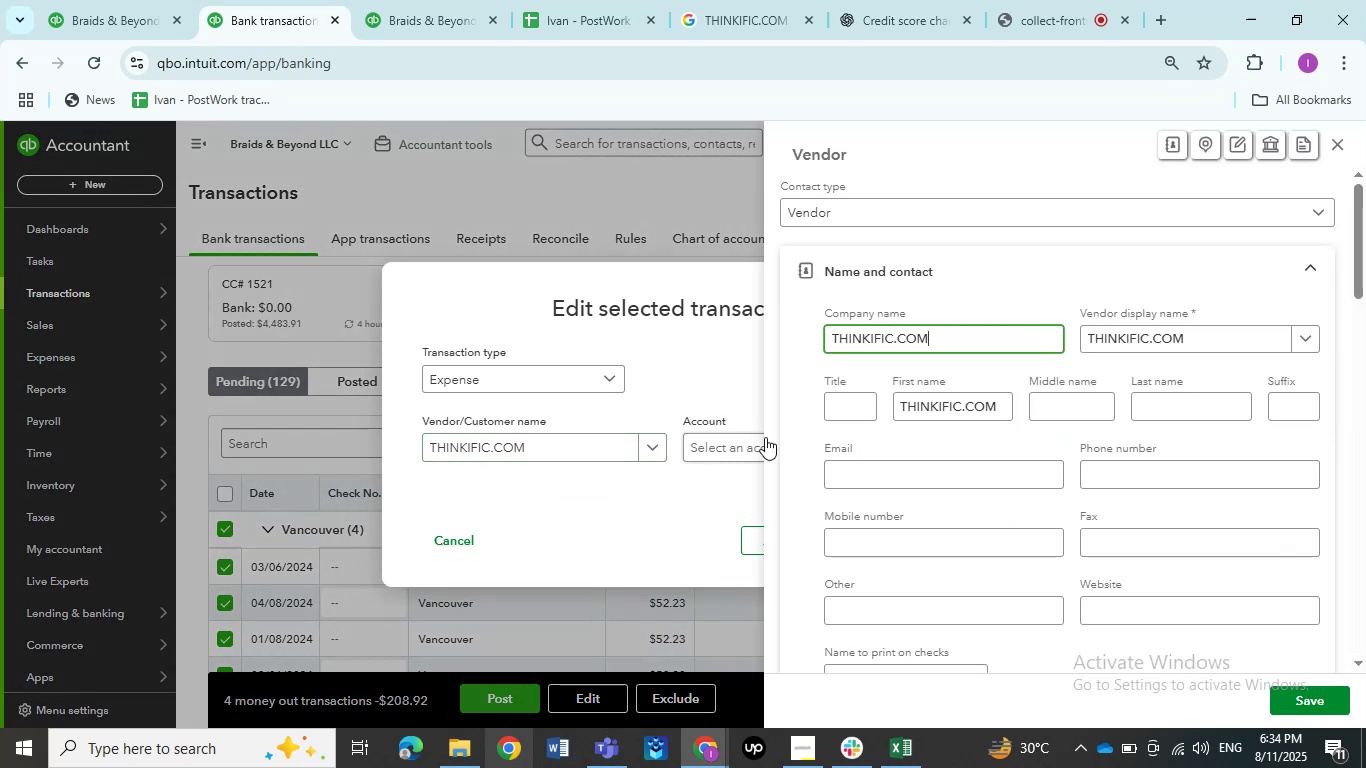 
wait(5.1)
 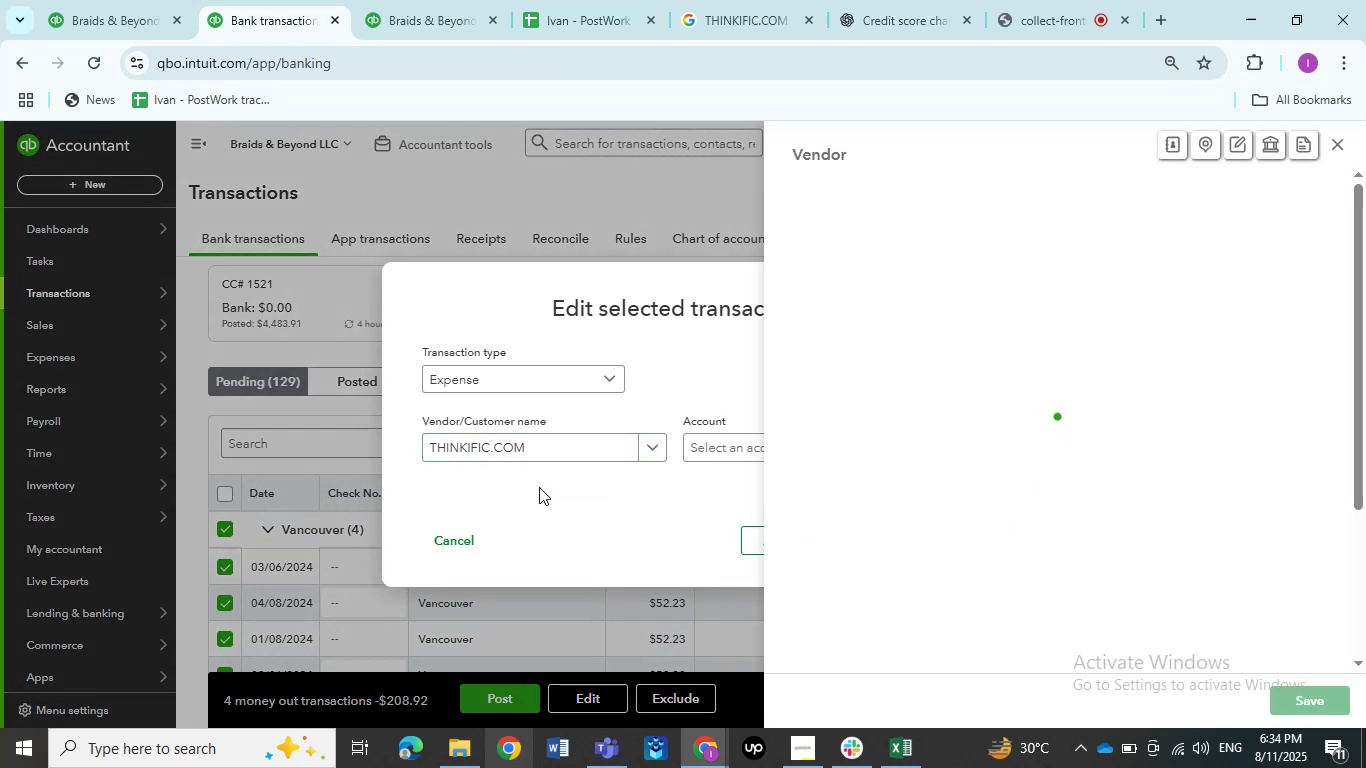 
left_click([1317, 704])
 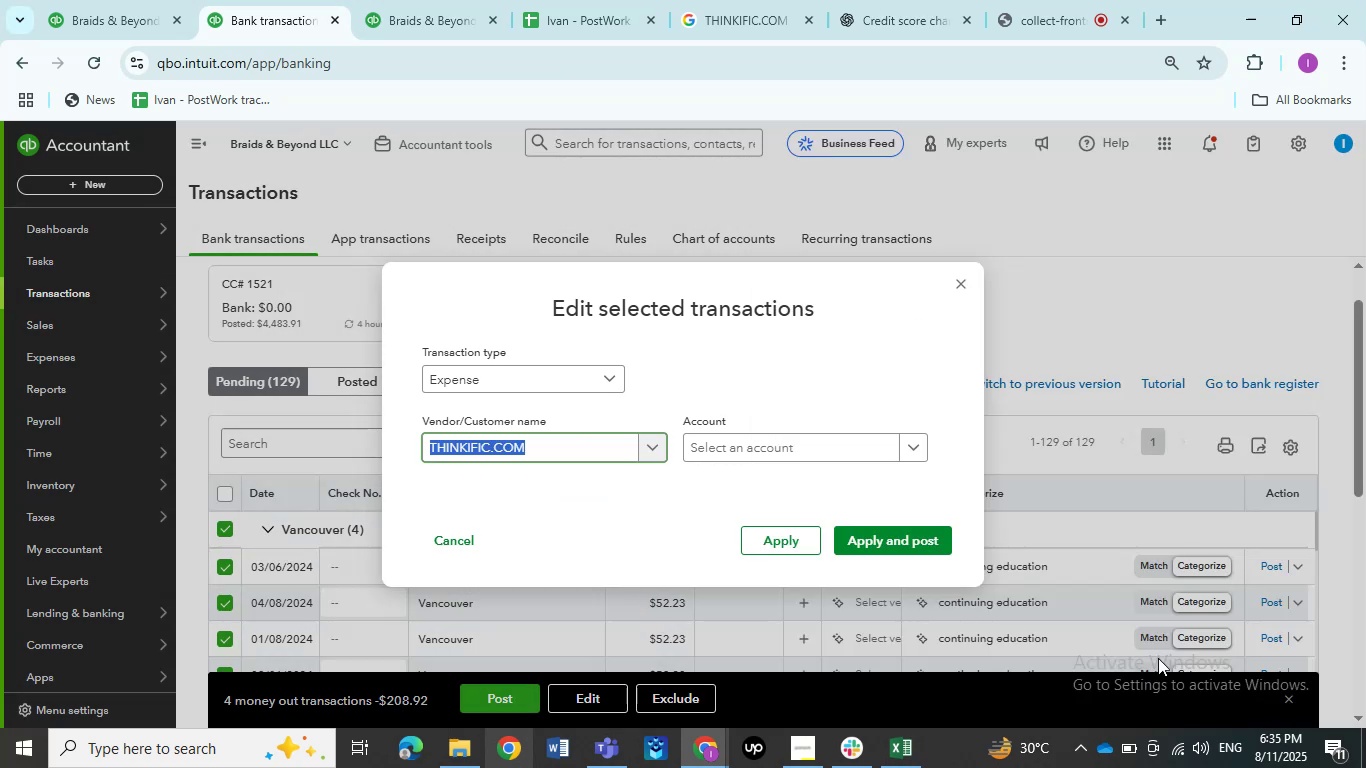 
left_click([821, 447])
 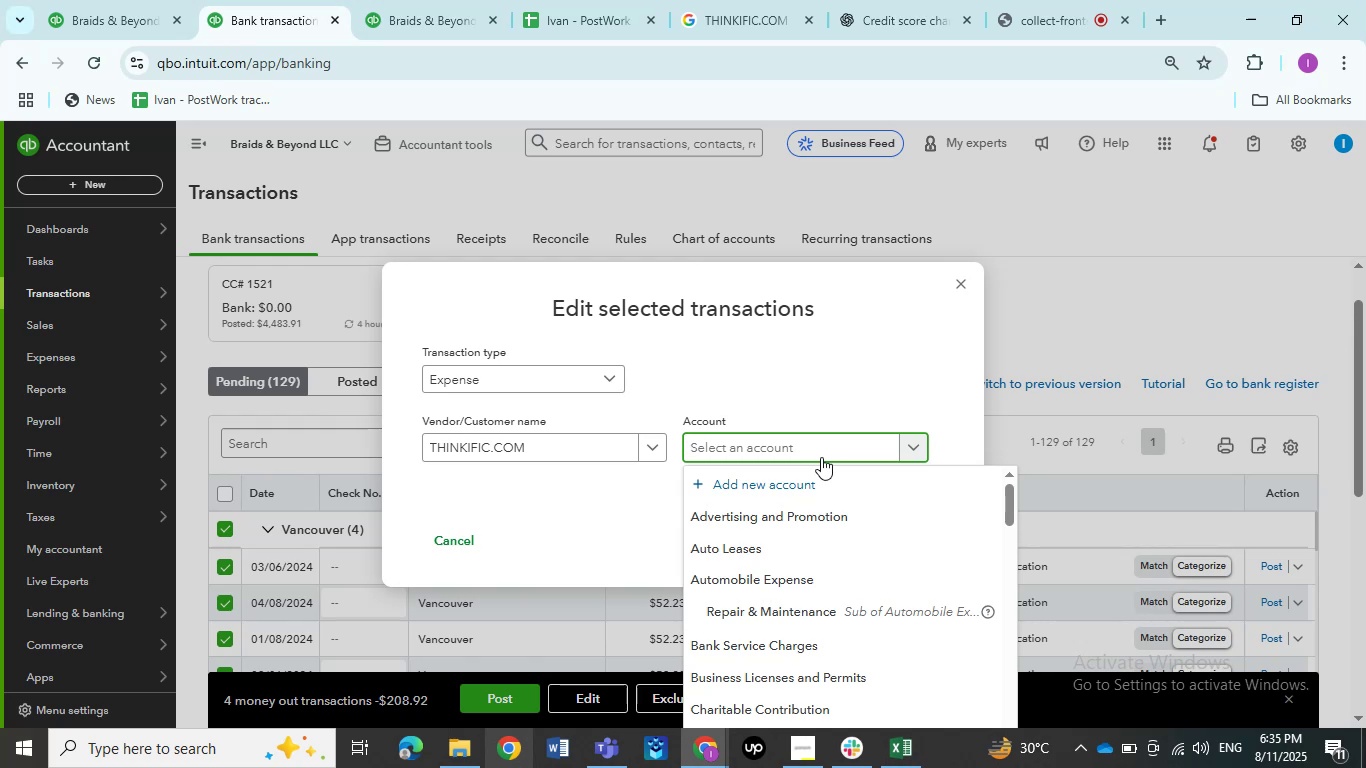 
wait(11.91)
 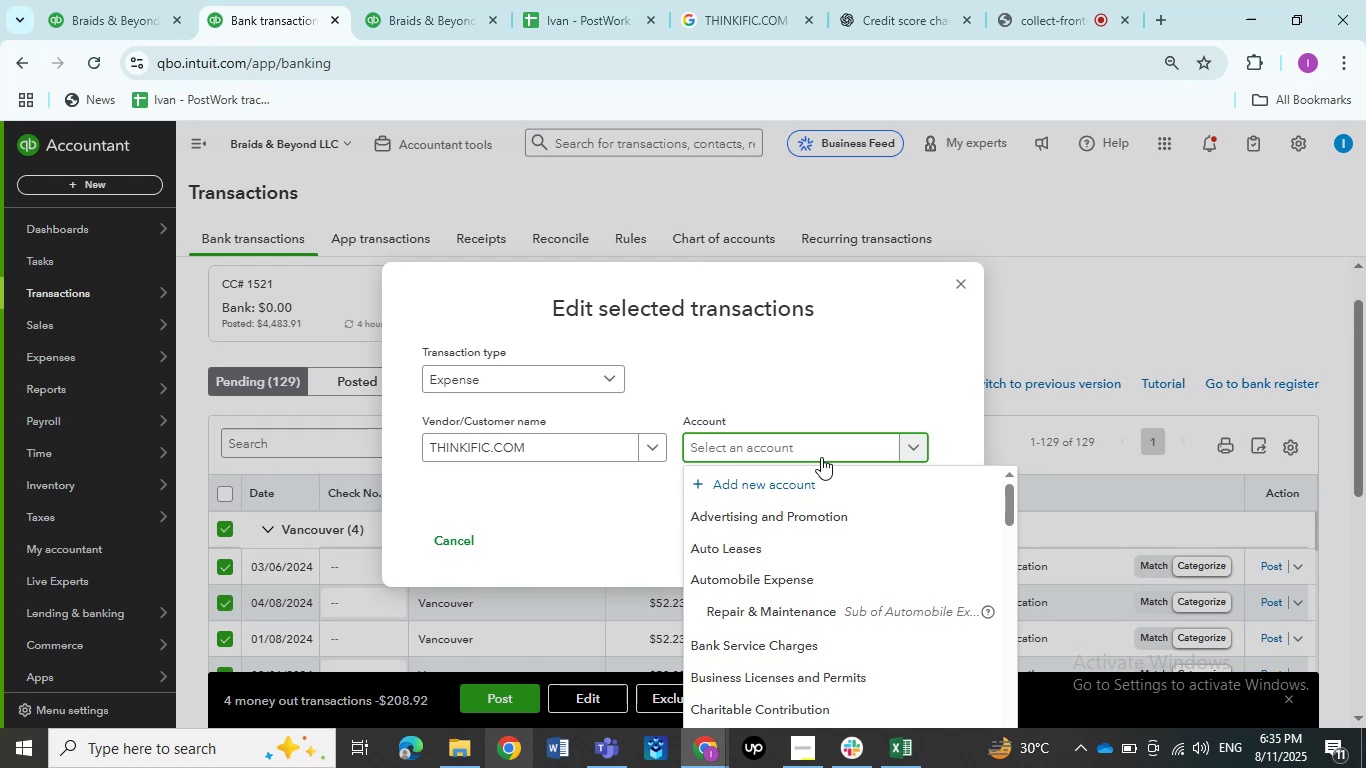 
type(dues)
 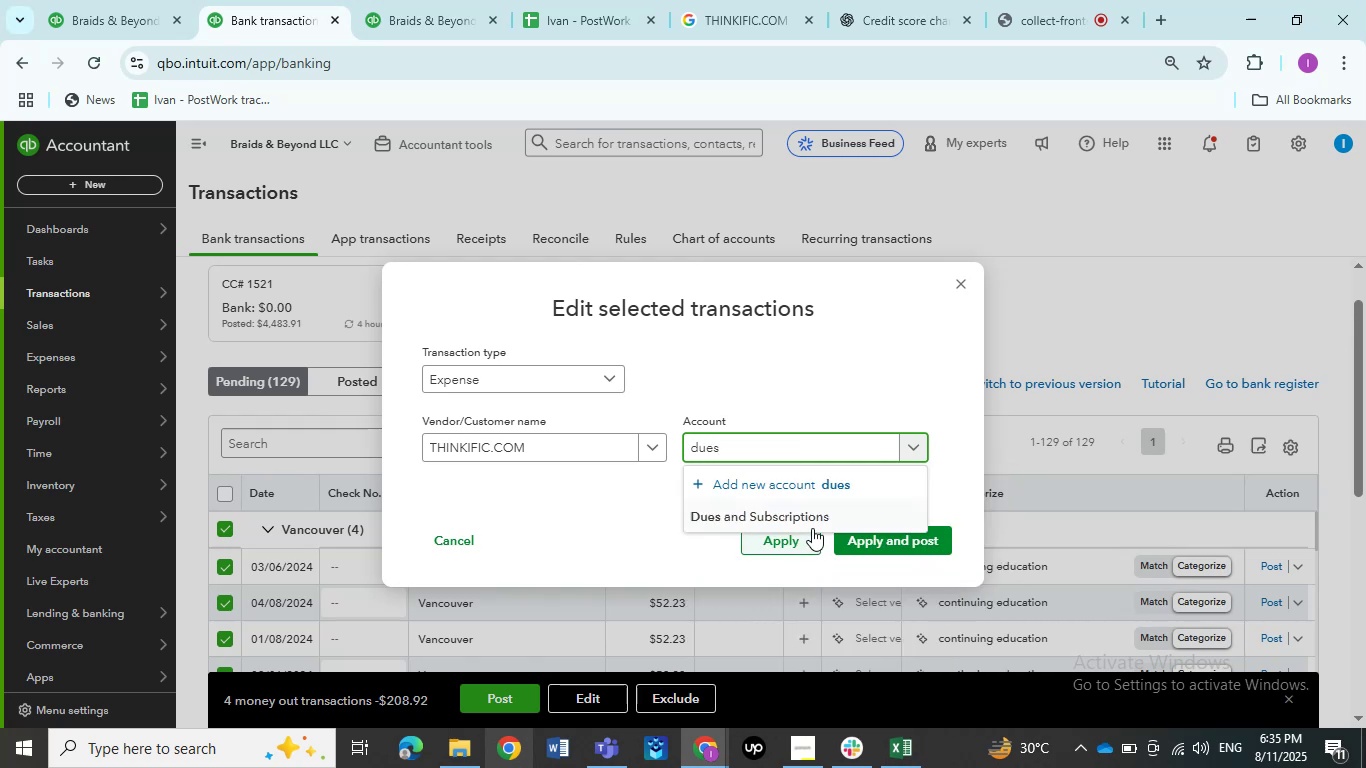 
left_click([805, 517])
 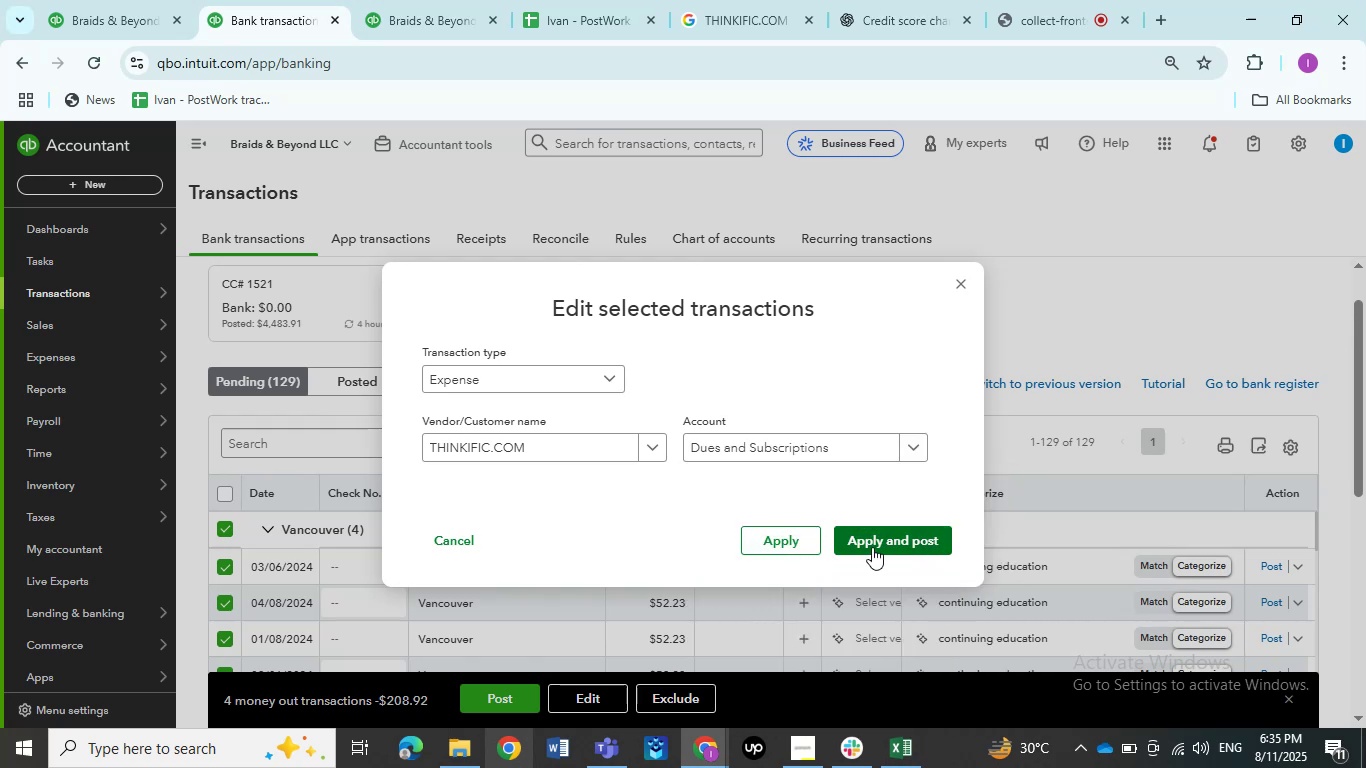 
wait(9.08)
 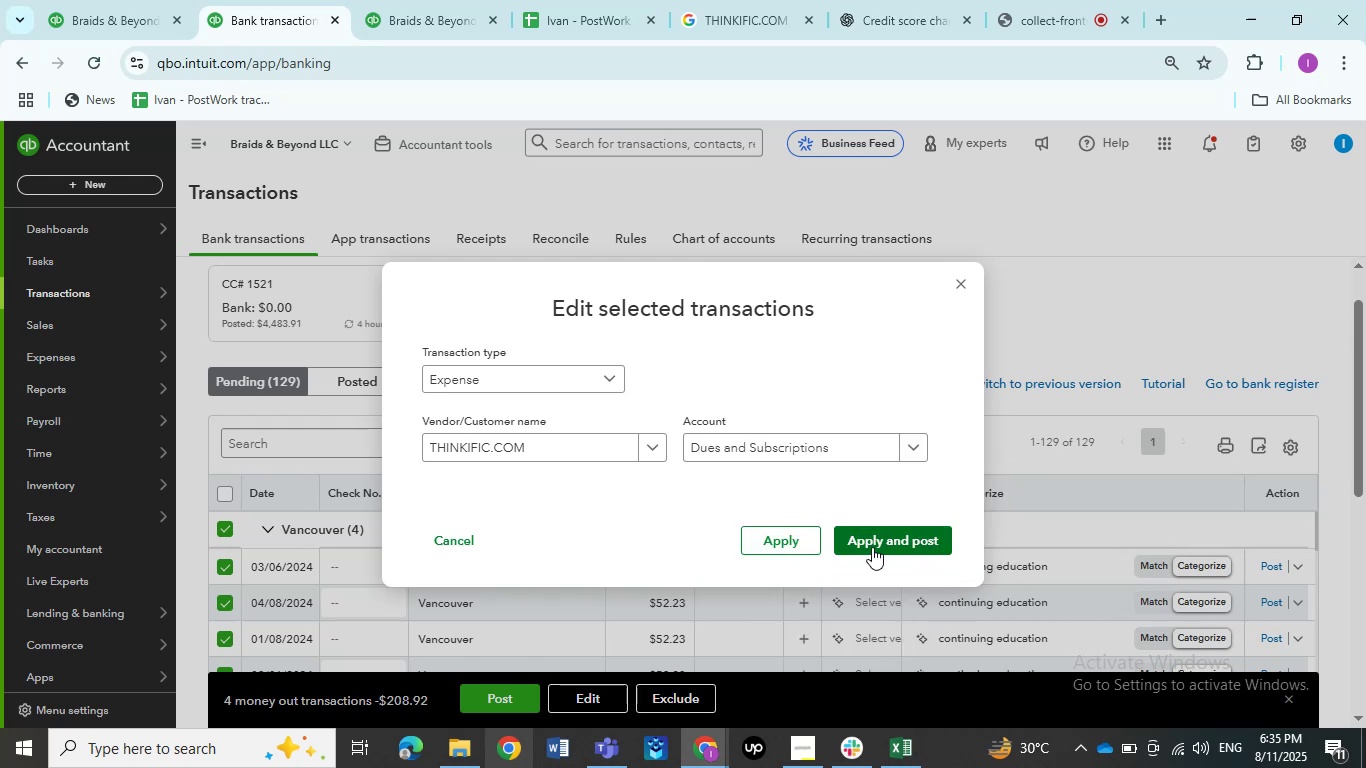 
left_click([872, 547])
 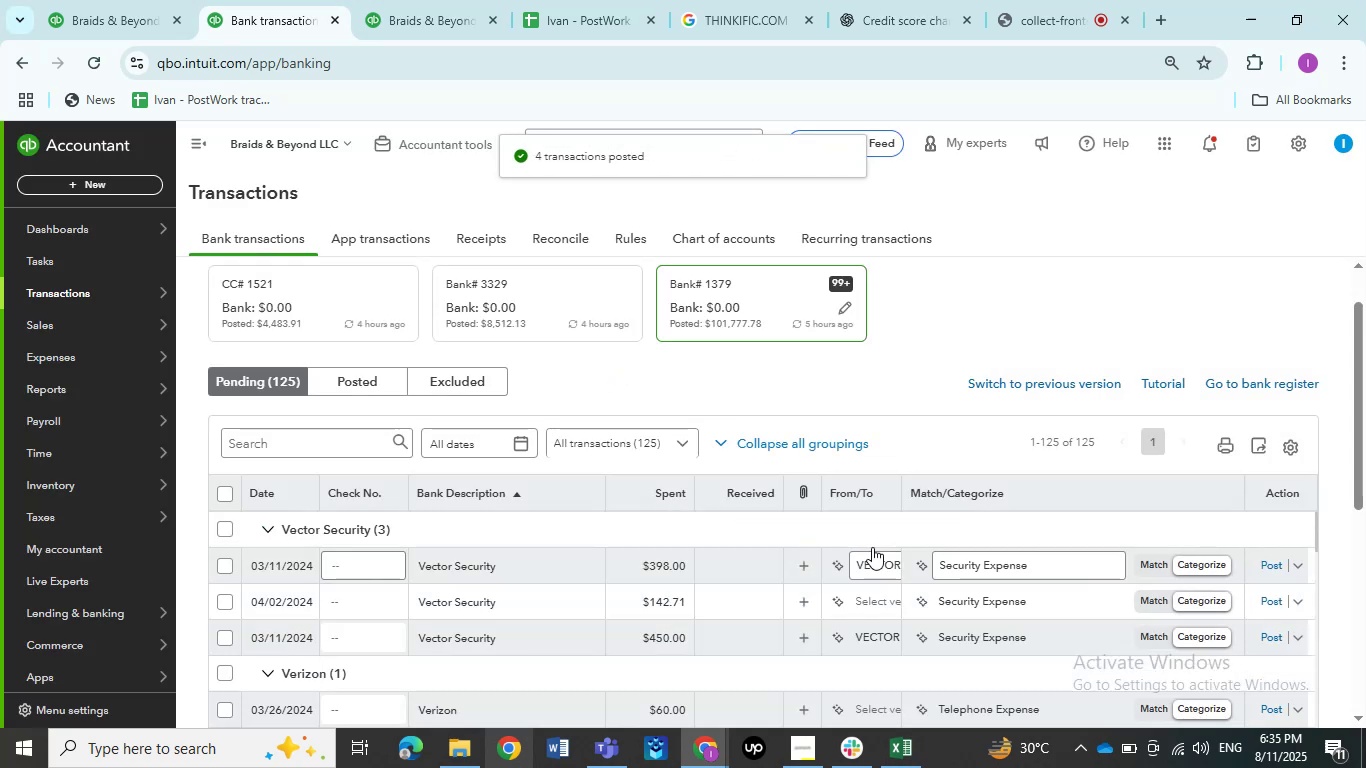 
wait(10.18)
 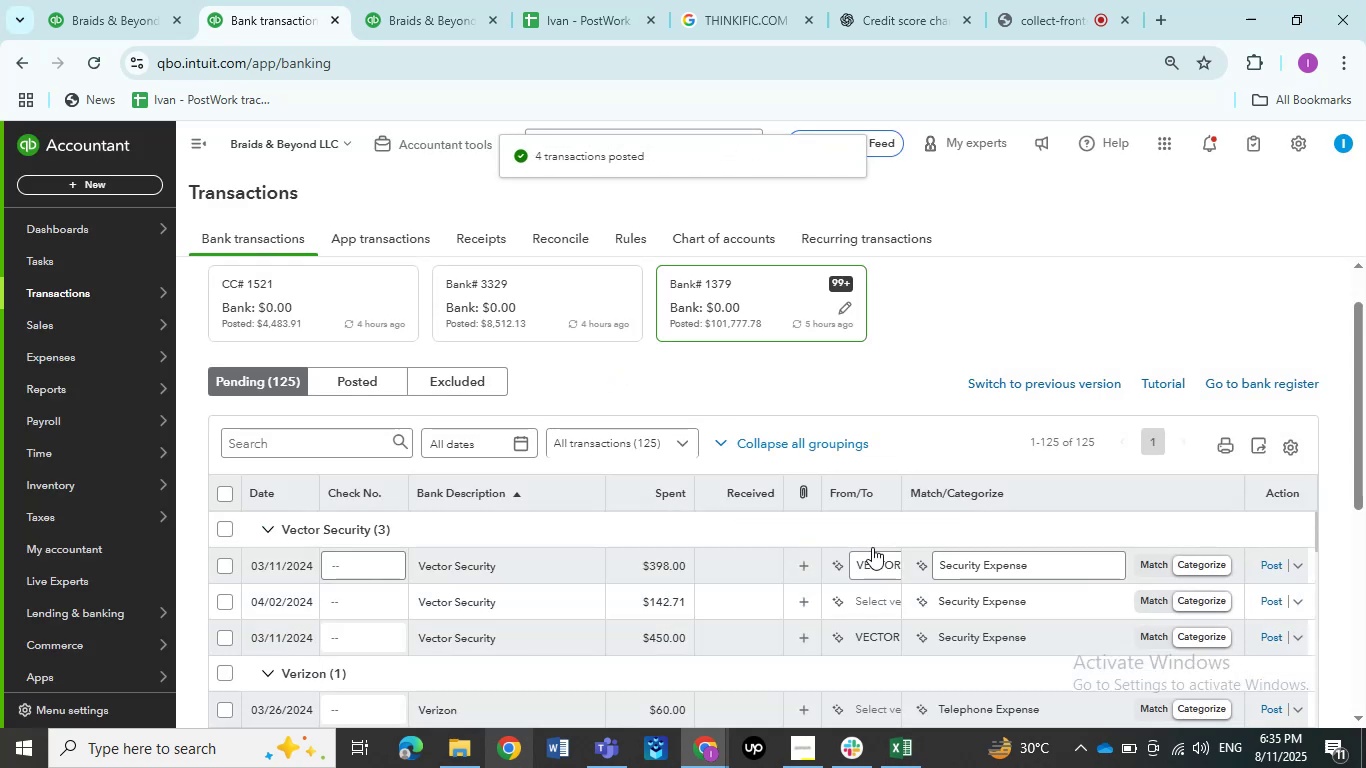 
left_click([526, 567])
 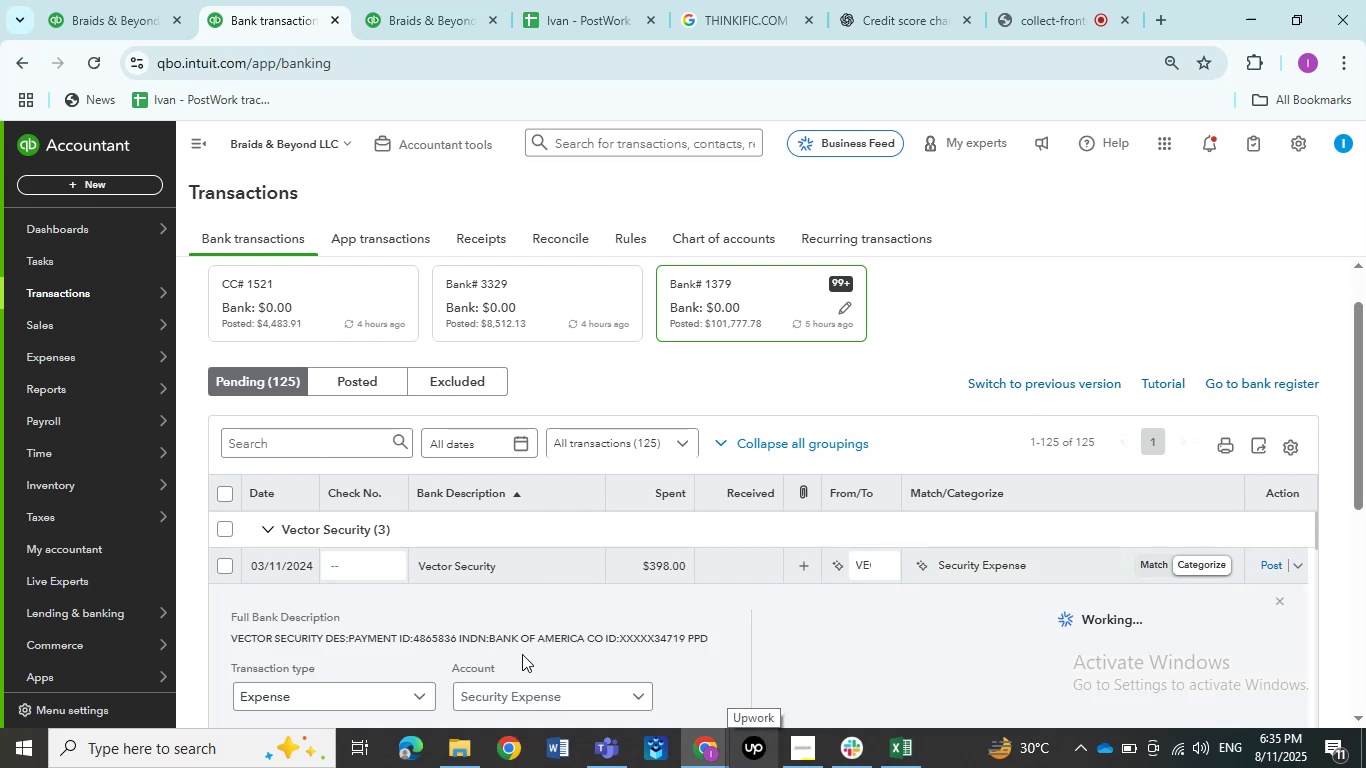 
scroll: coordinate [452, 658], scroll_direction: down, amount: 2.0
 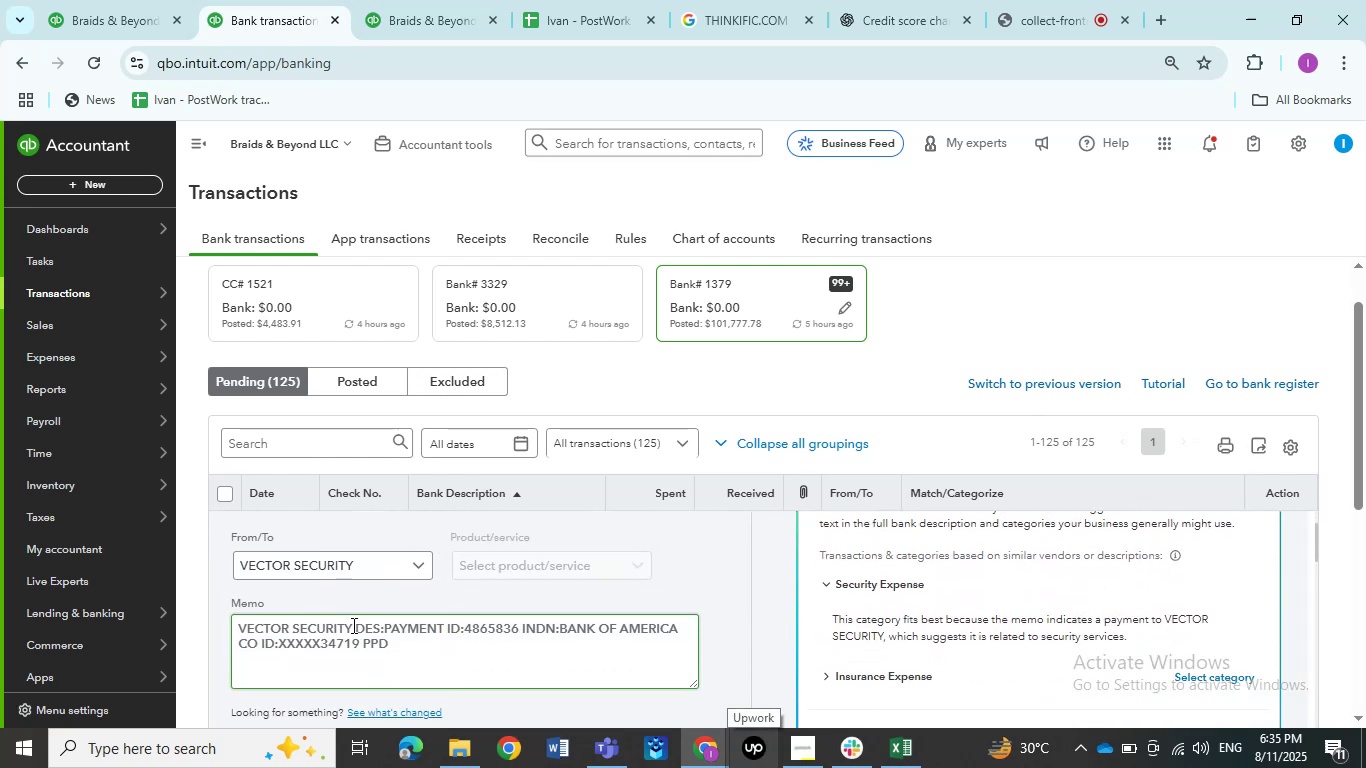 
left_click_drag(start_coordinate=[348, 625], to_coordinate=[163, 625])
 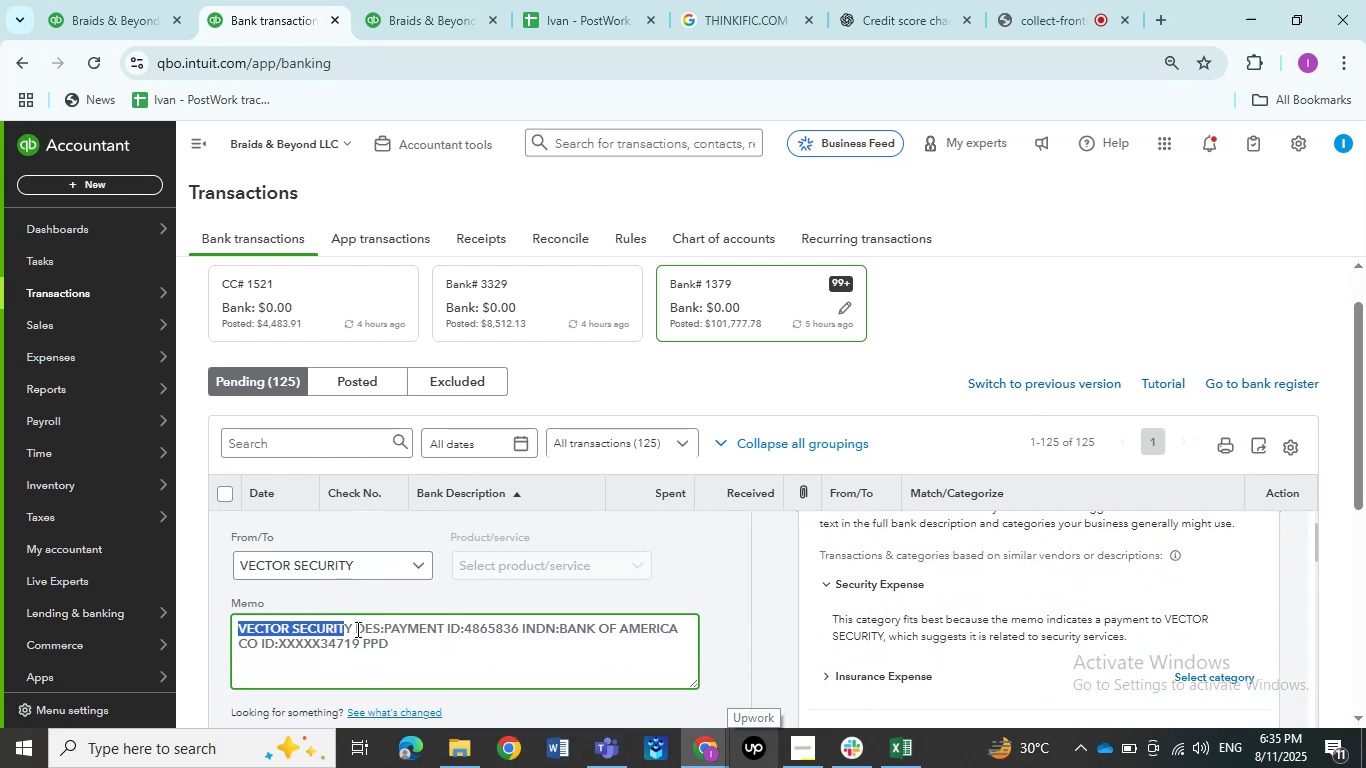 
left_click_drag(start_coordinate=[352, 628], to_coordinate=[201, 627])
 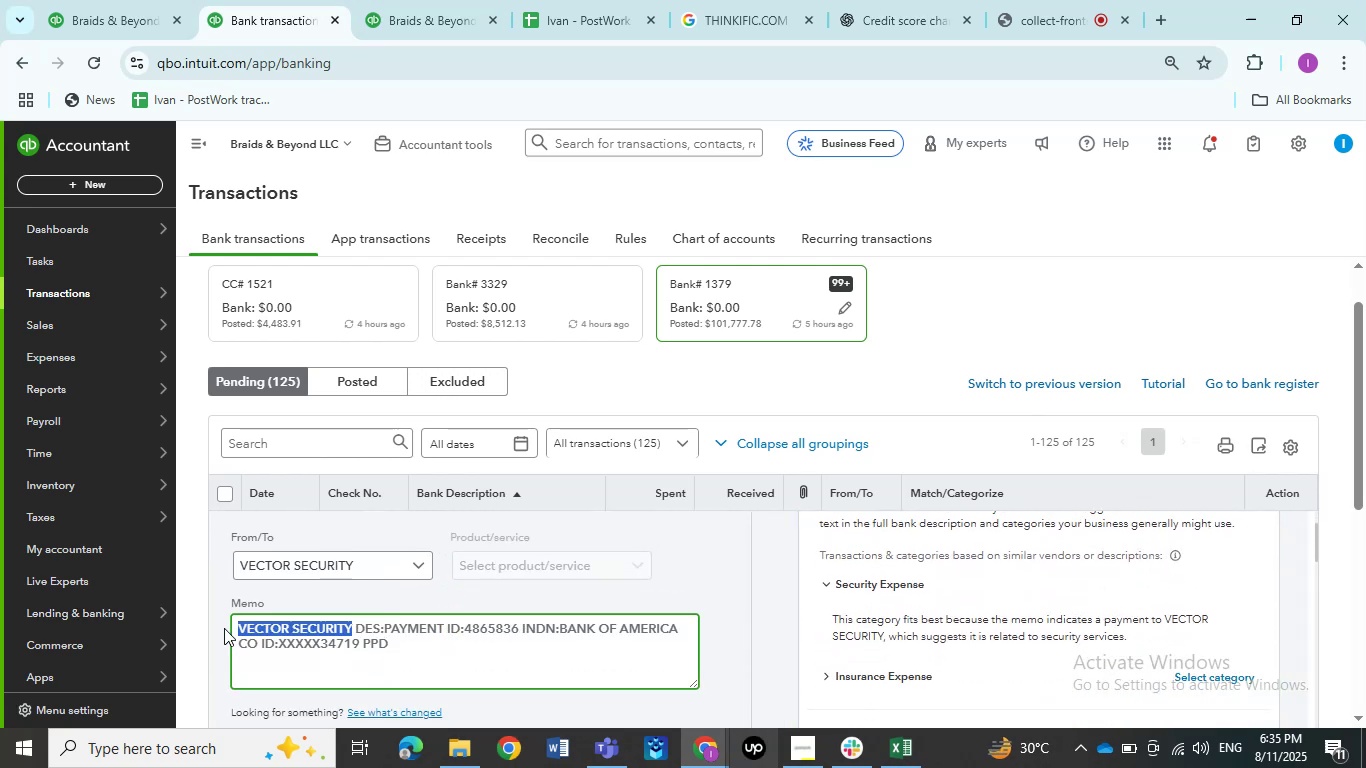 
key(Control+C)
 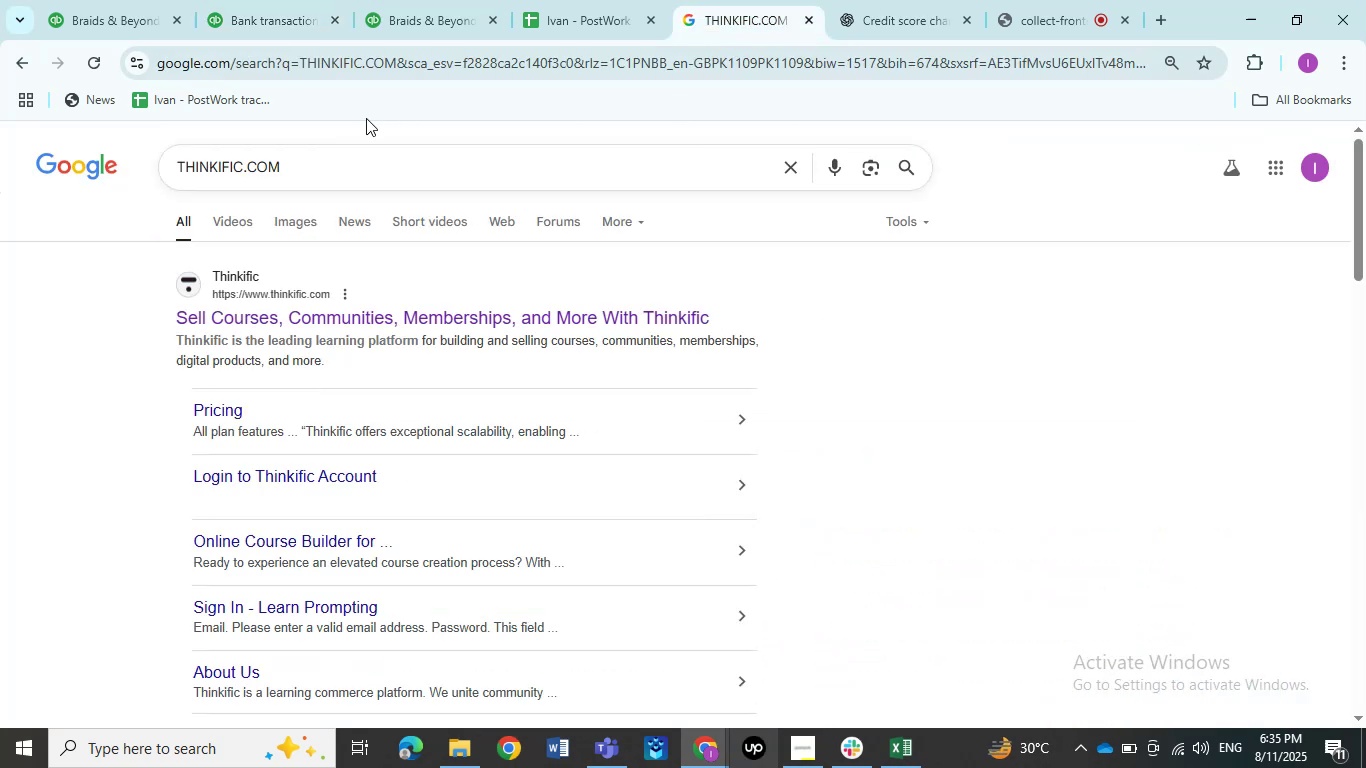 
left_click_drag(start_coordinate=[302, 165], to_coordinate=[0, 168])
 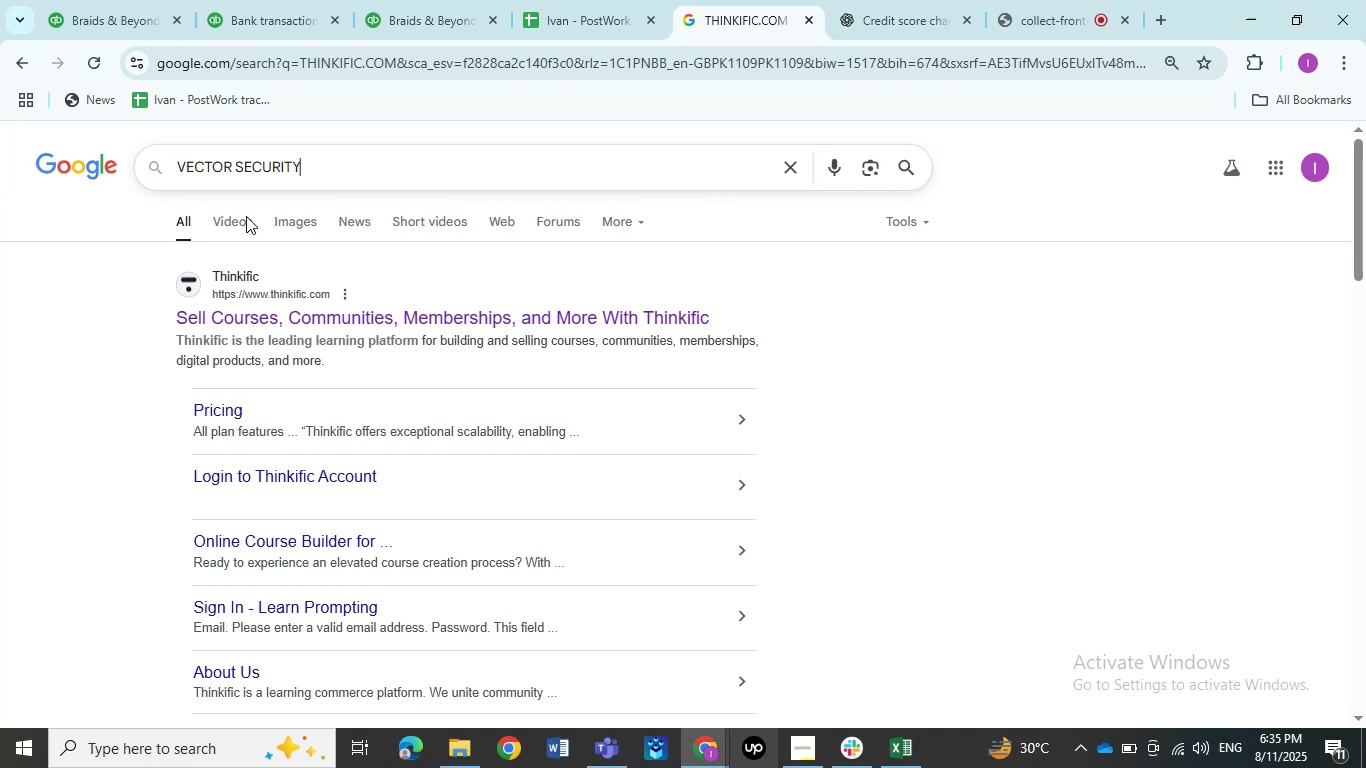 
key(Control+ControlLeft)
 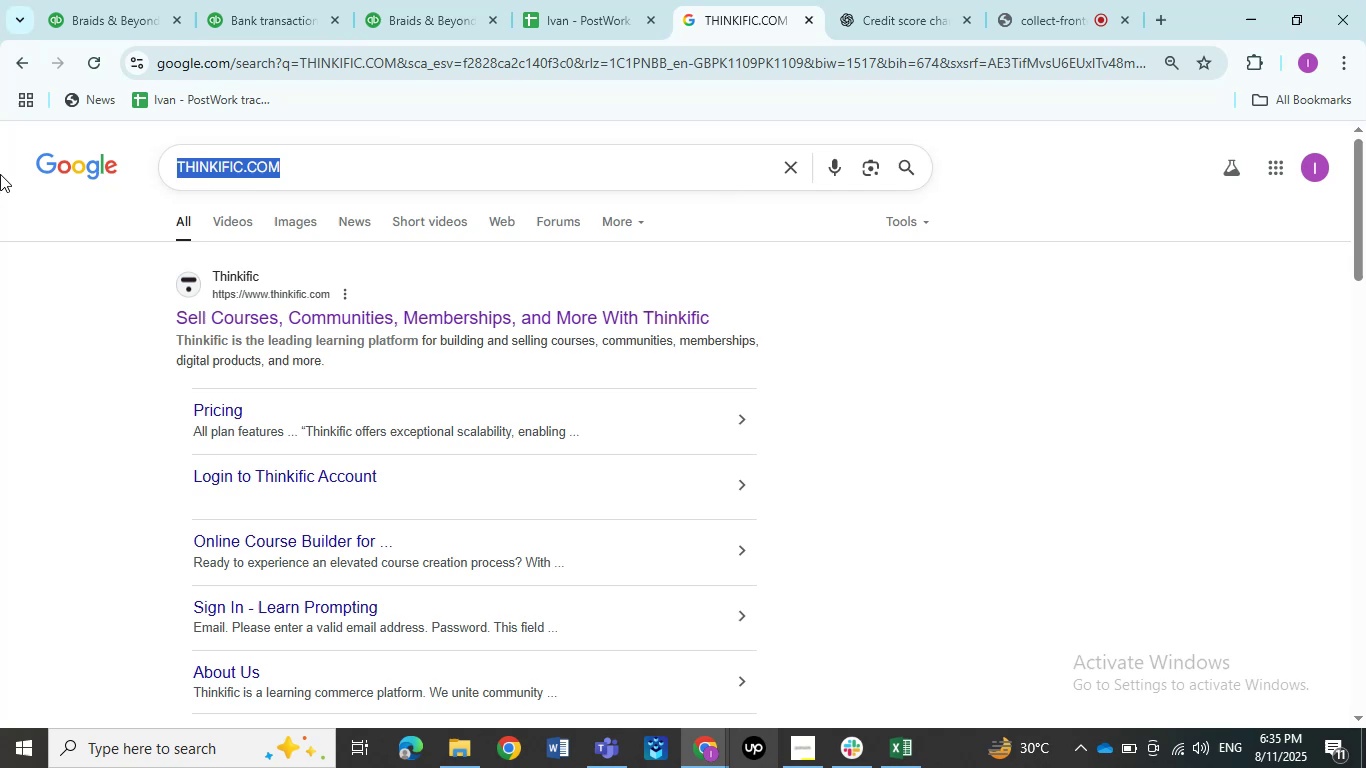 
key(Control+V)
 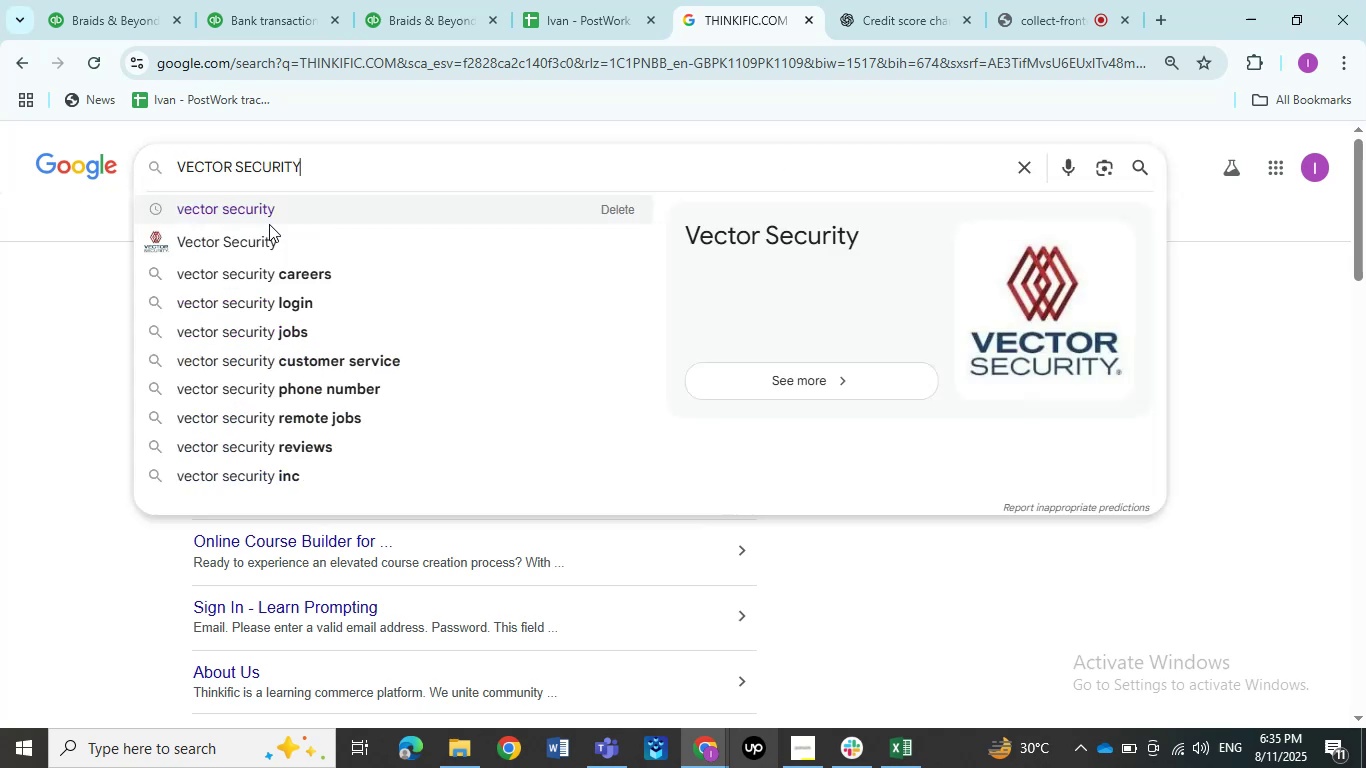 
key(Enter)
 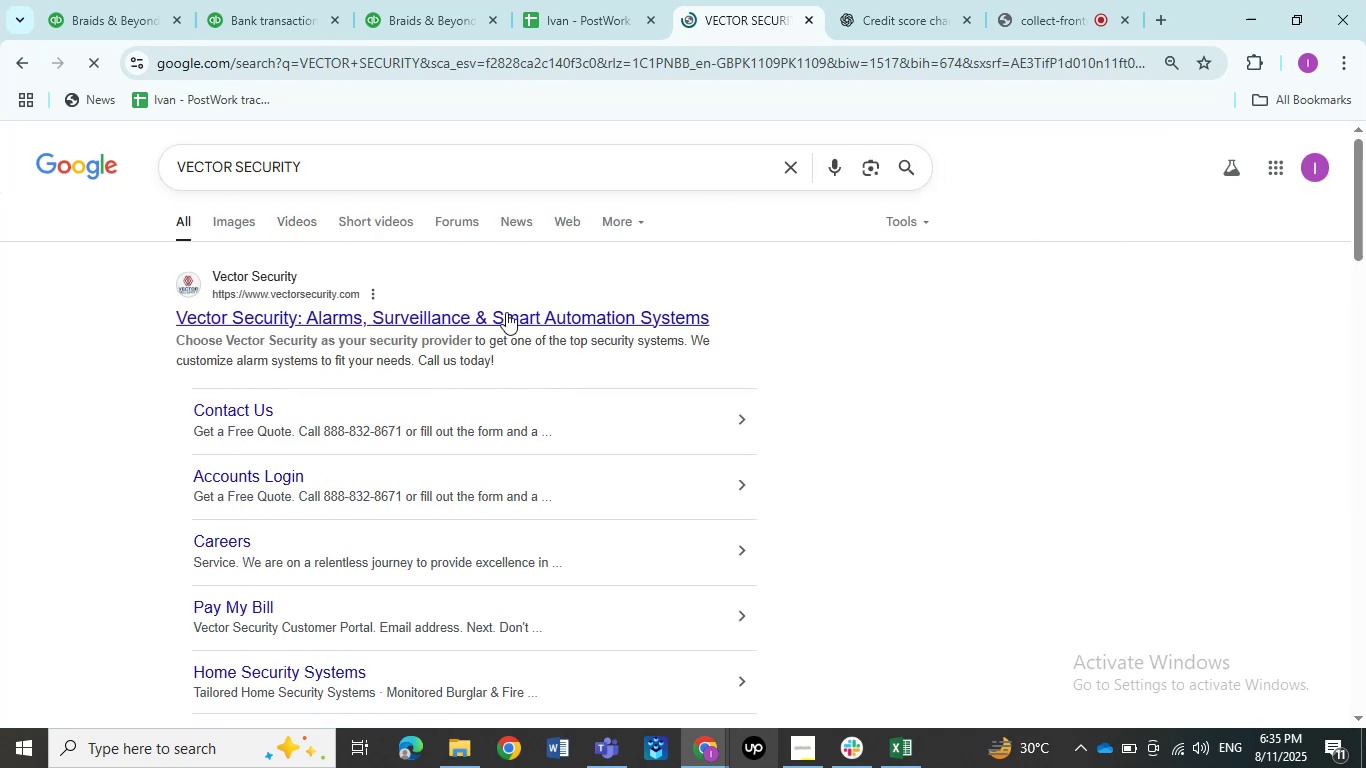 
left_click([86, 2])
 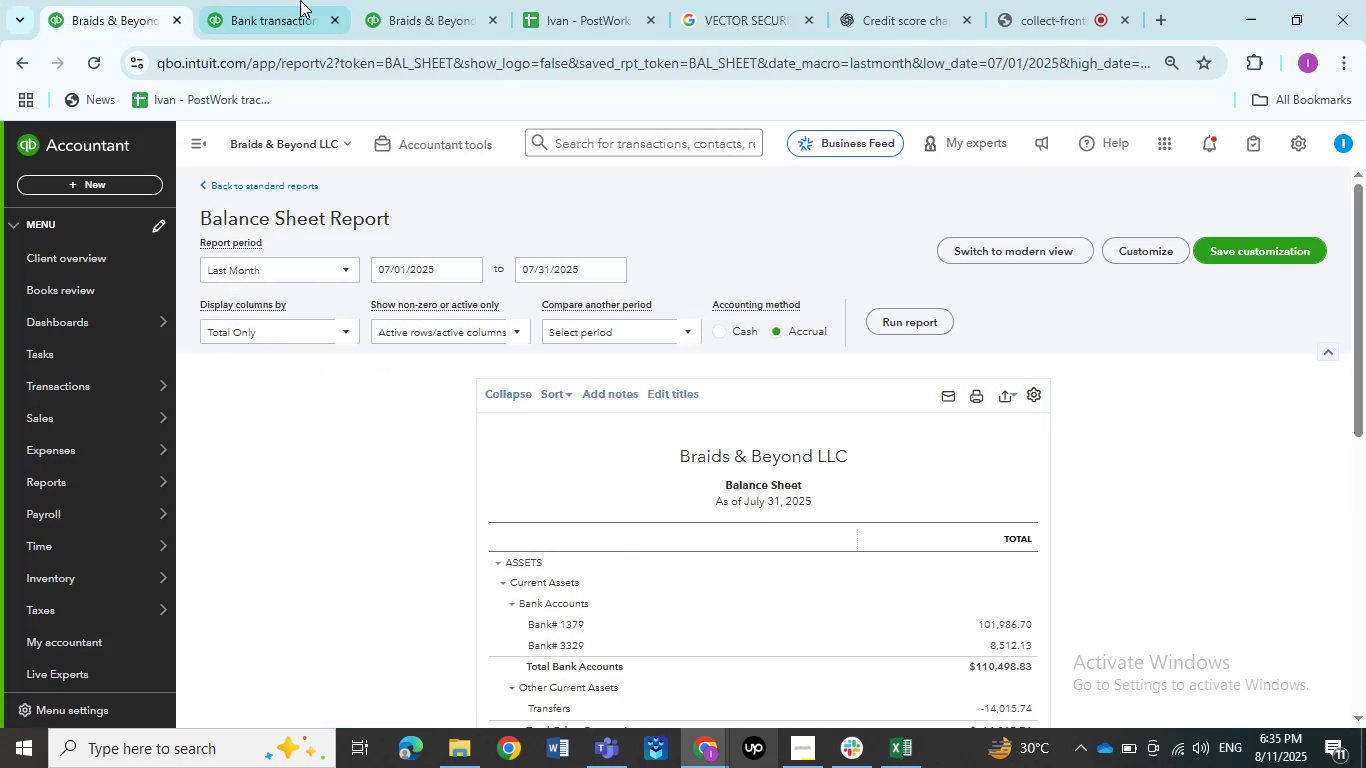 
left_click([287, 0])
 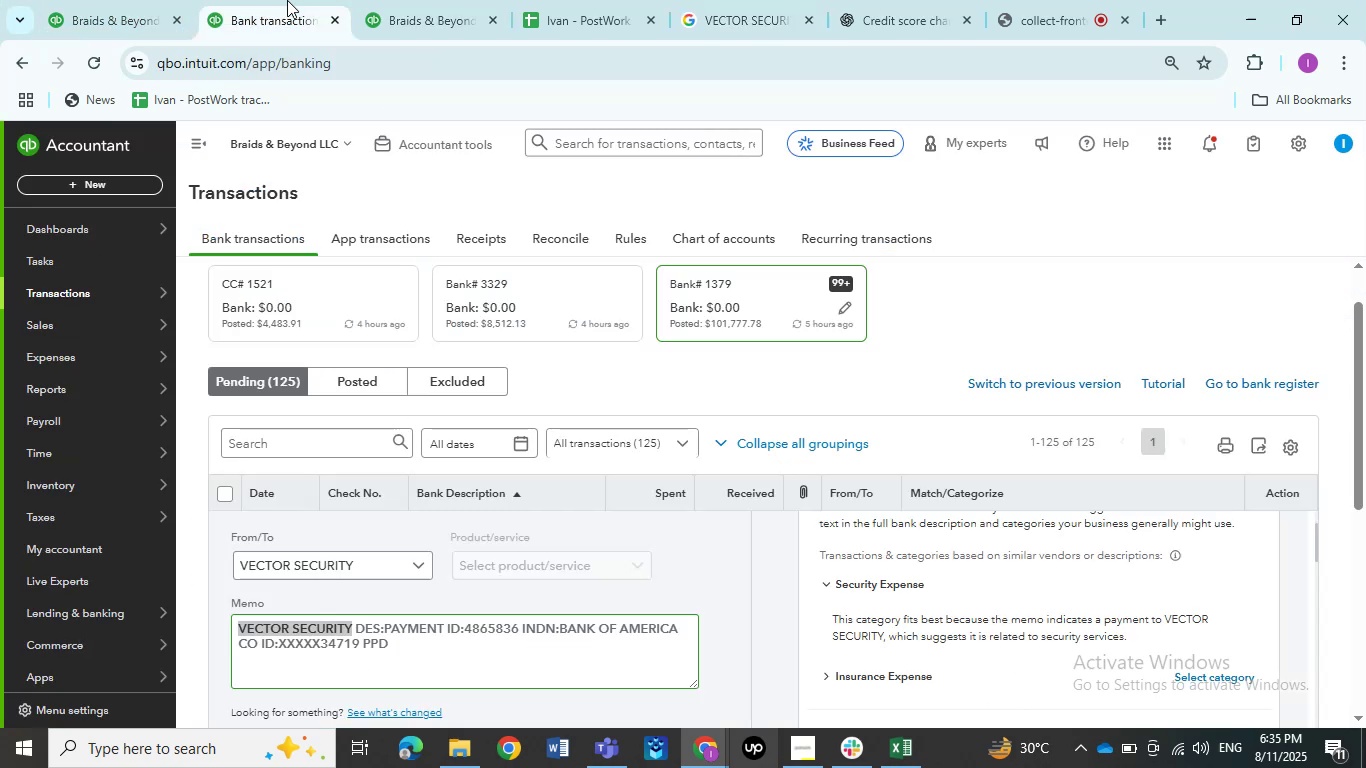 
left_click_drag(start_coordinate=[287, 0], to_coordinate=[115, 0])
 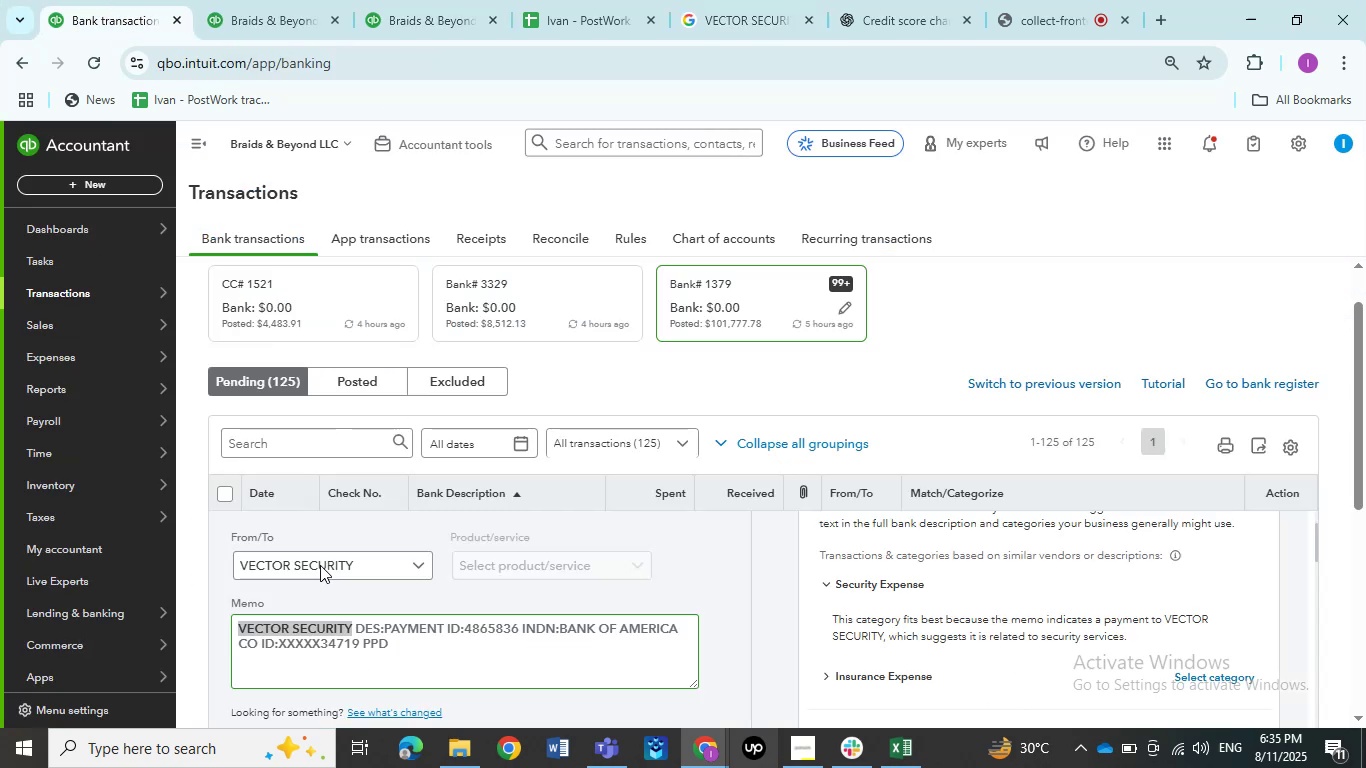 
scroll: coordinate [572, 572], scroll_direction: up, amount: 2.0
 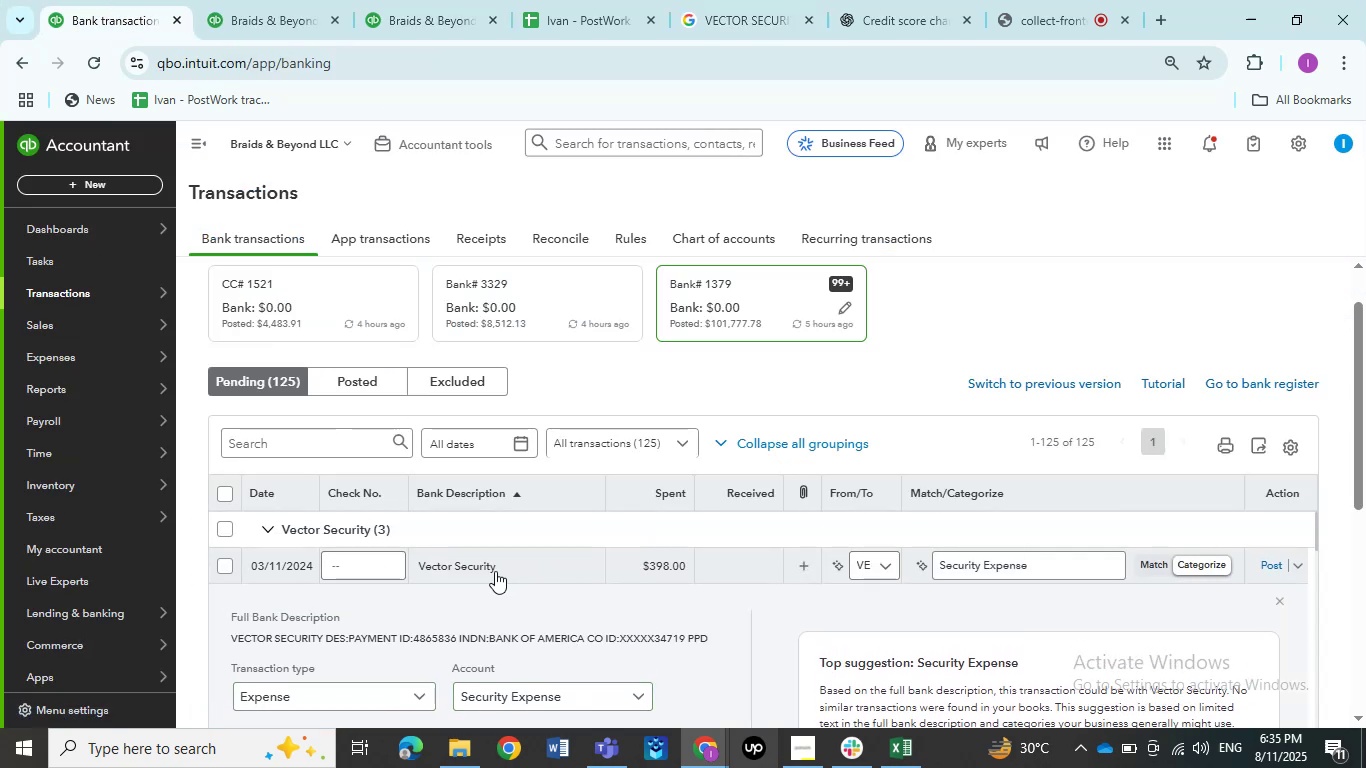 
left_click([490, 571])
 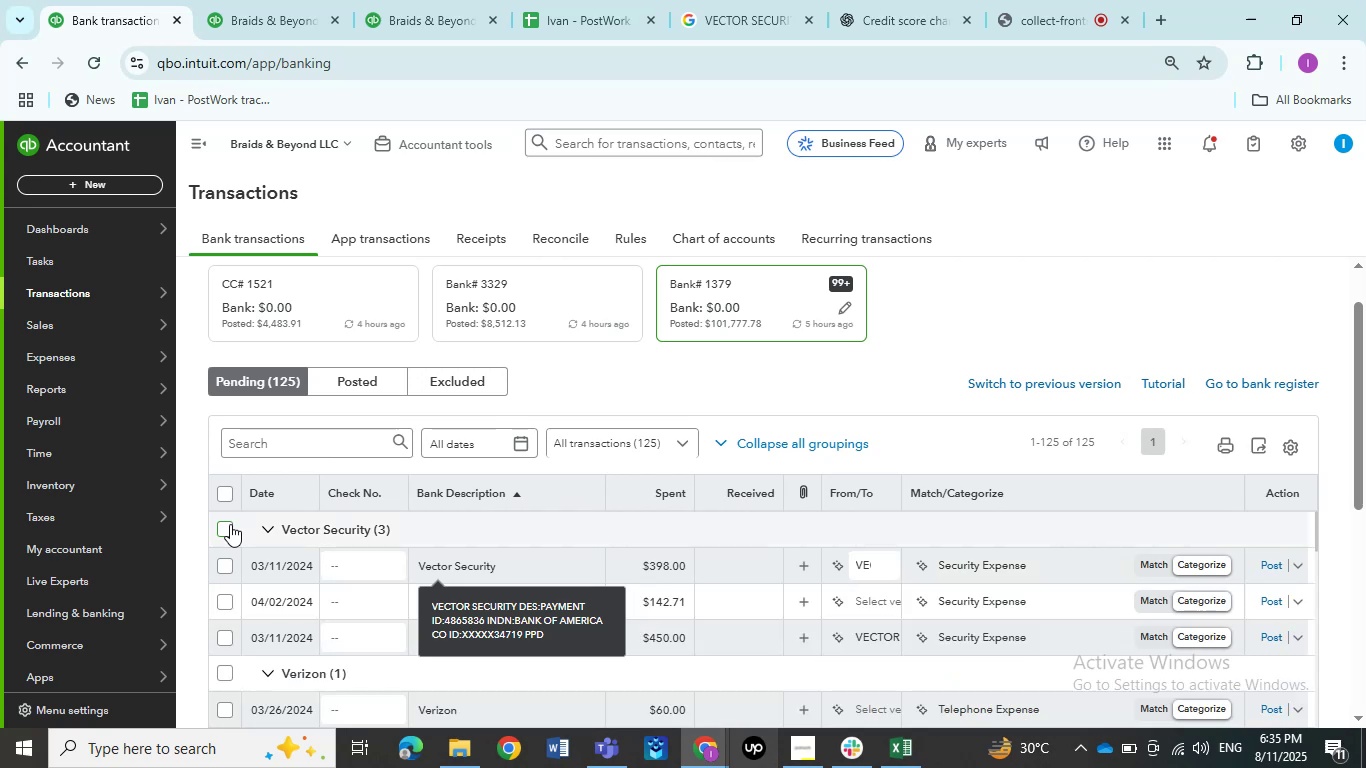 
left_click([230, 524])
 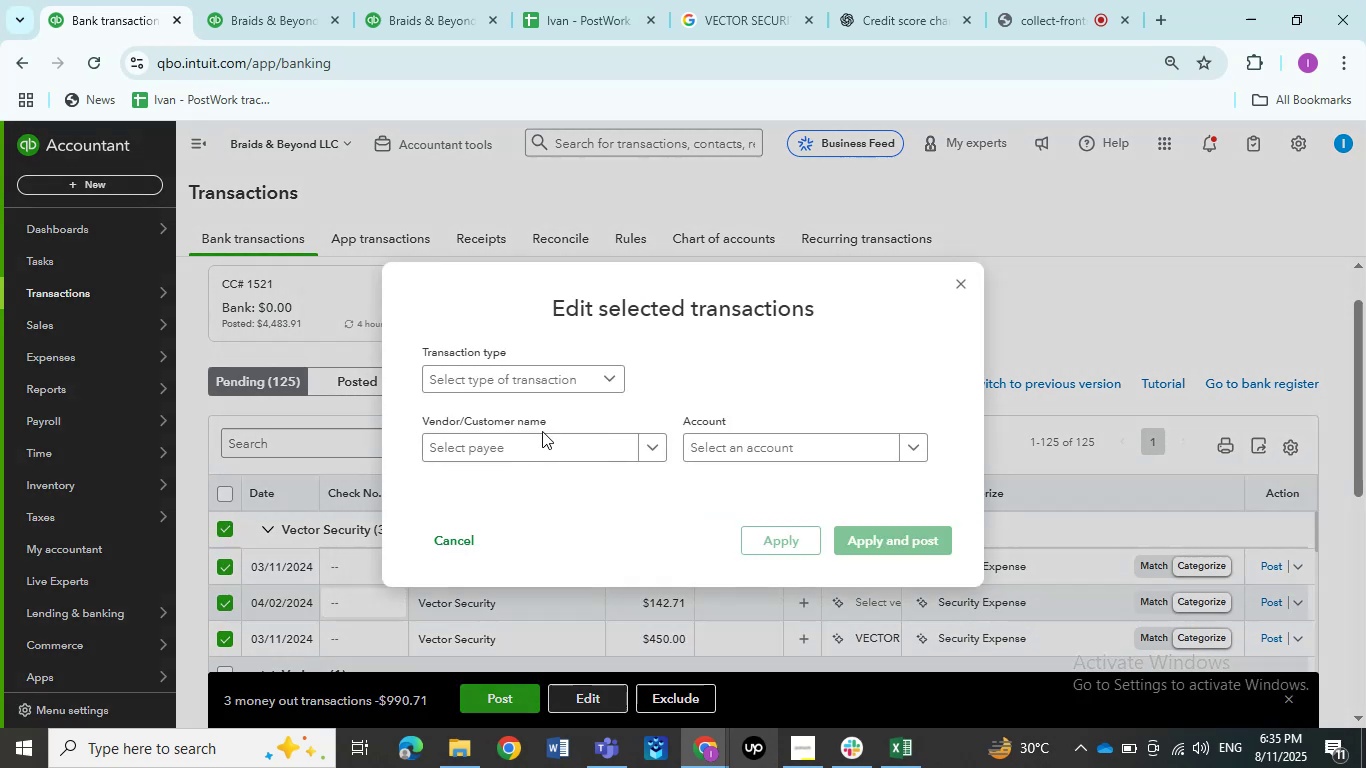 
left_click([526, 383])
 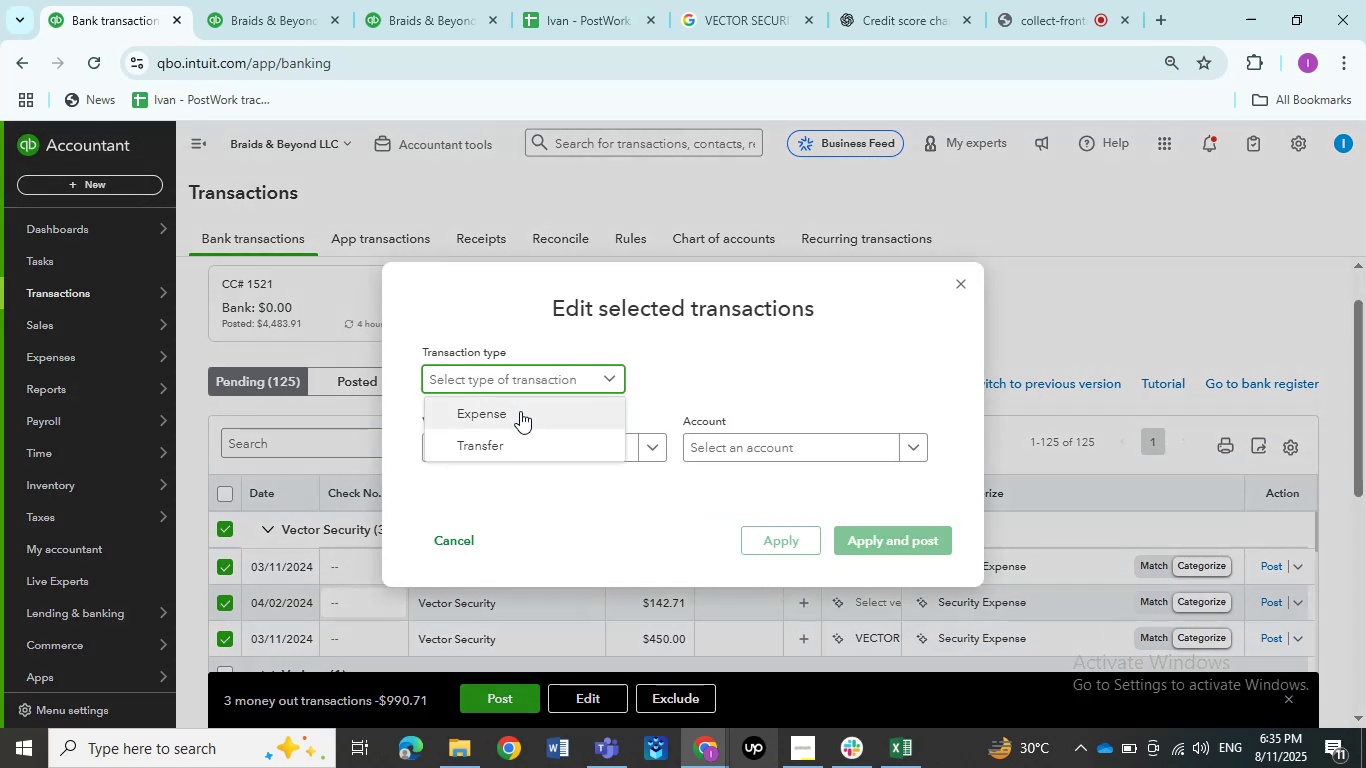 
left_click([520, 412])
 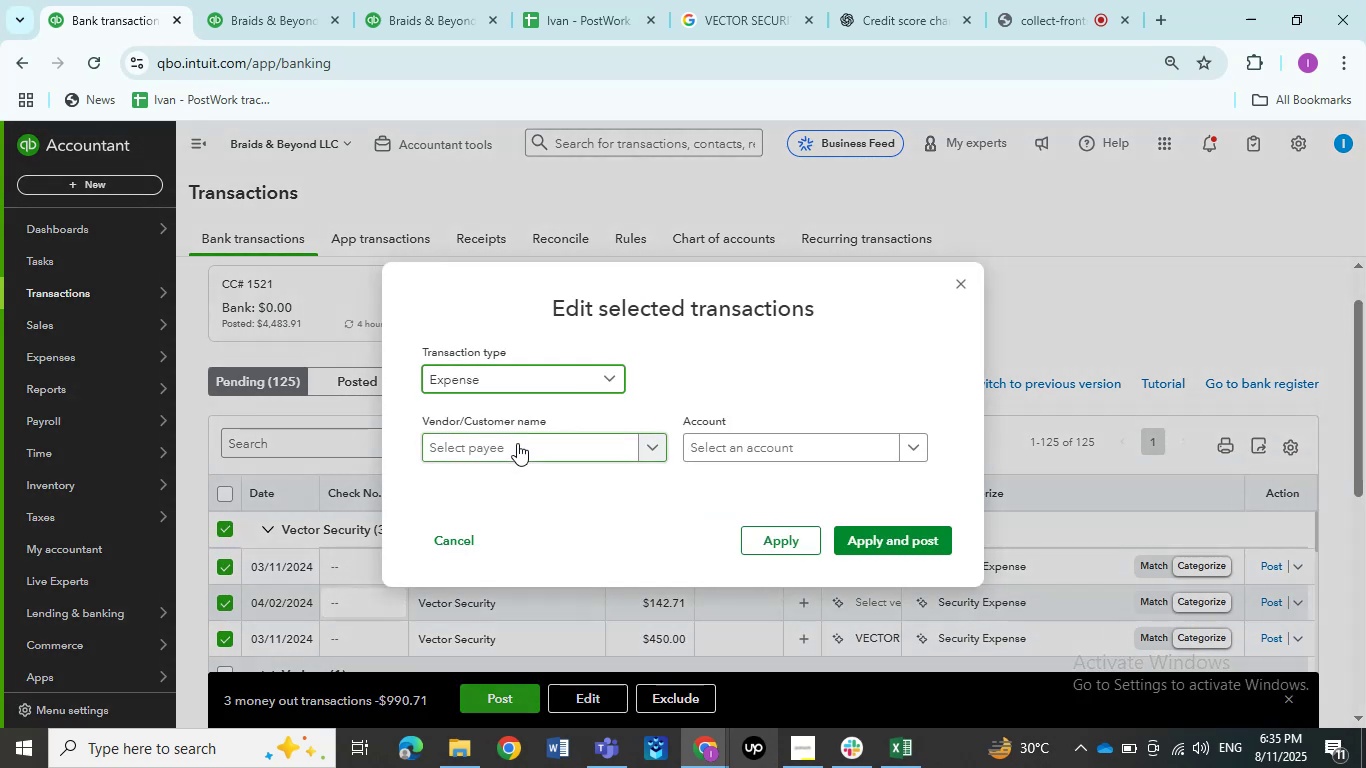 
left_click([517, 443])
 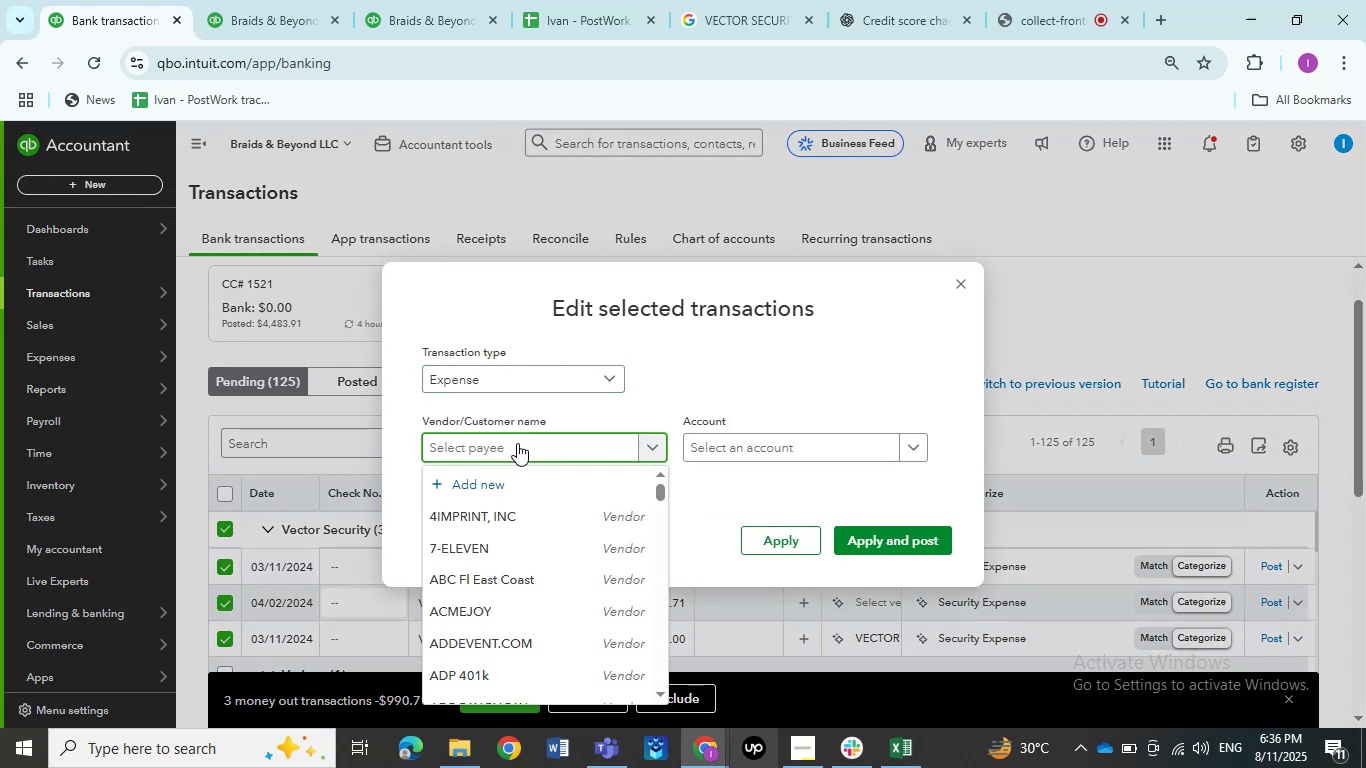 
key(Control+V)
 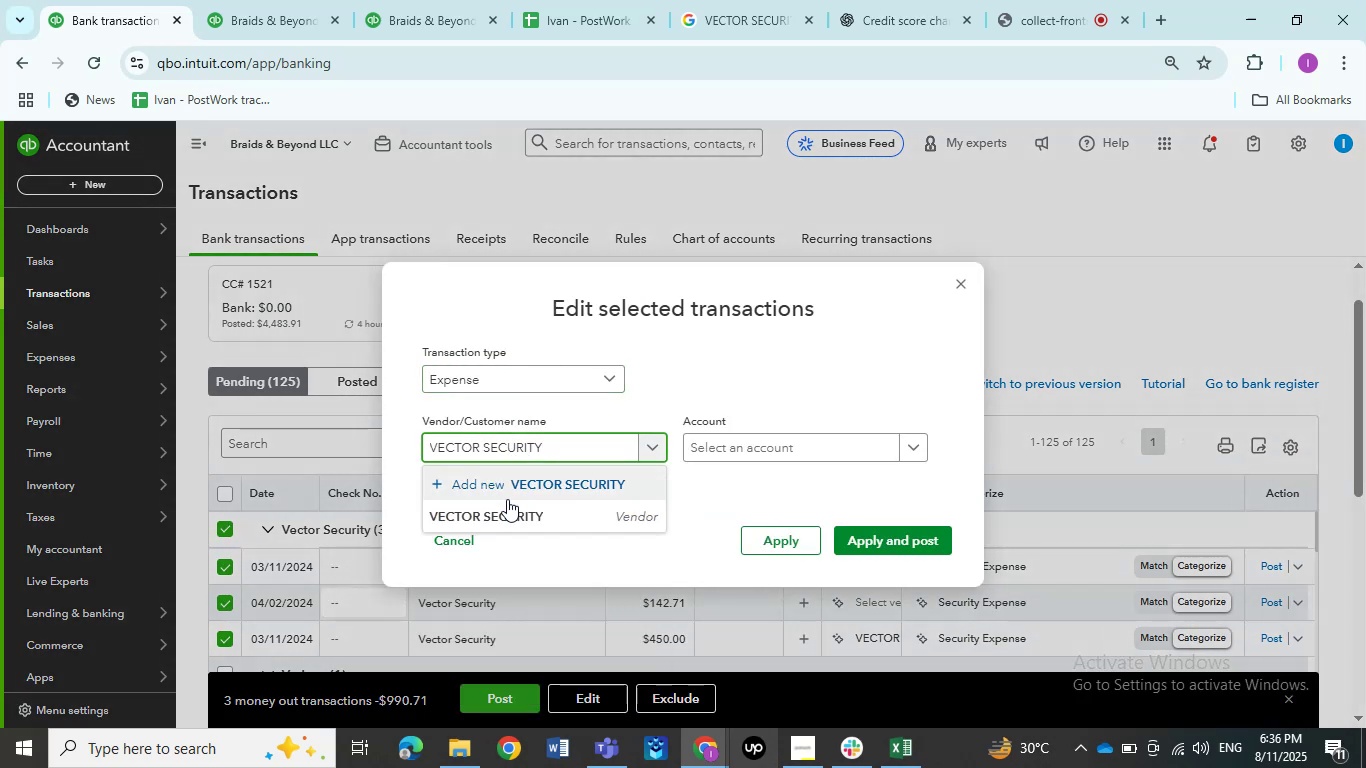 
left_click([501, 518])
 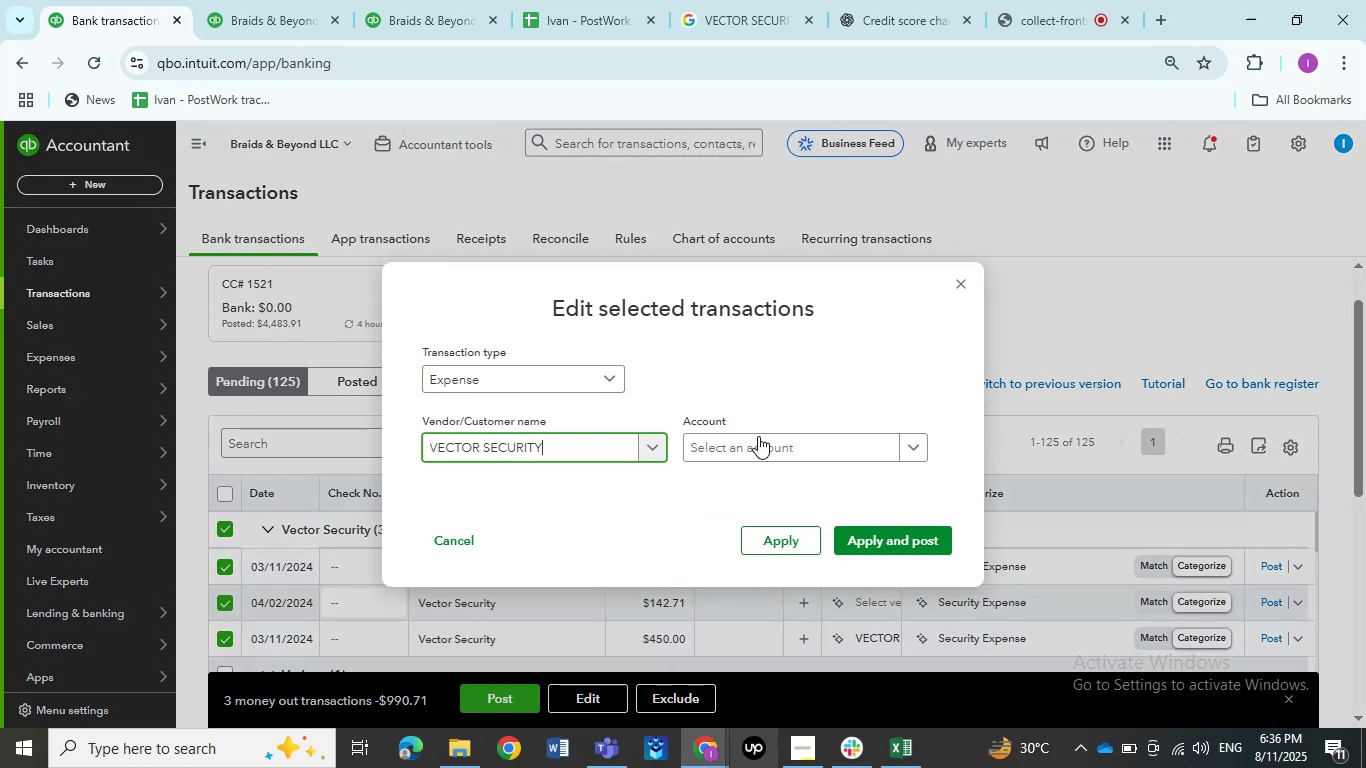 
left_click([758, 442])
 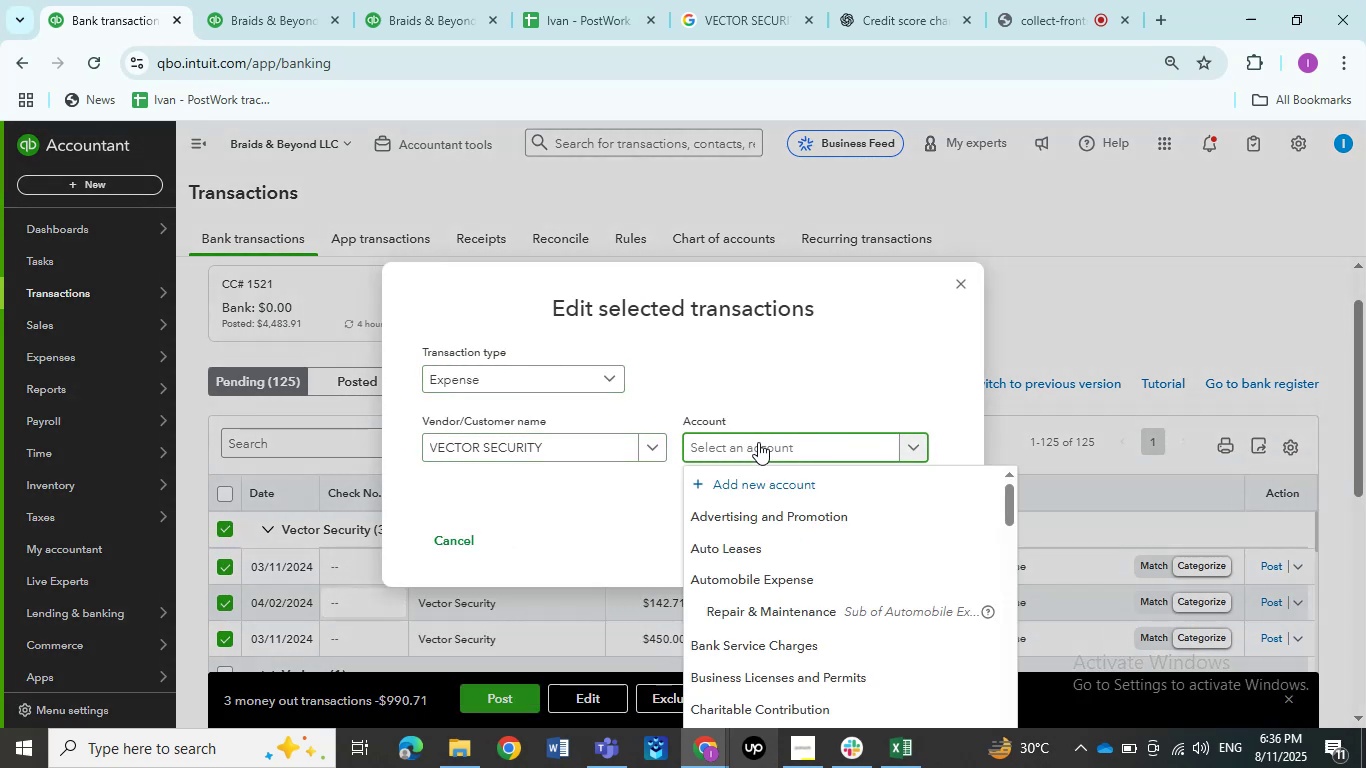 
type(Securi)
 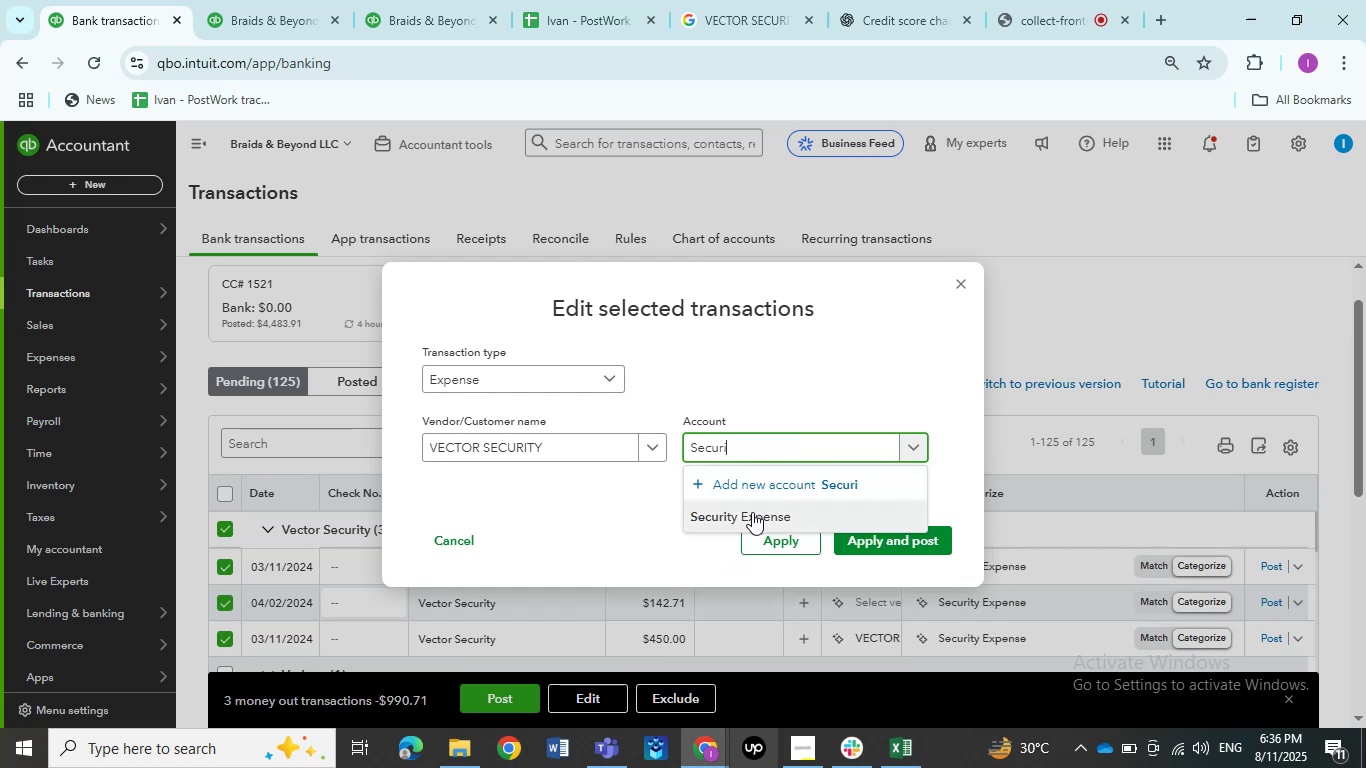 
left_click([752, 512])
 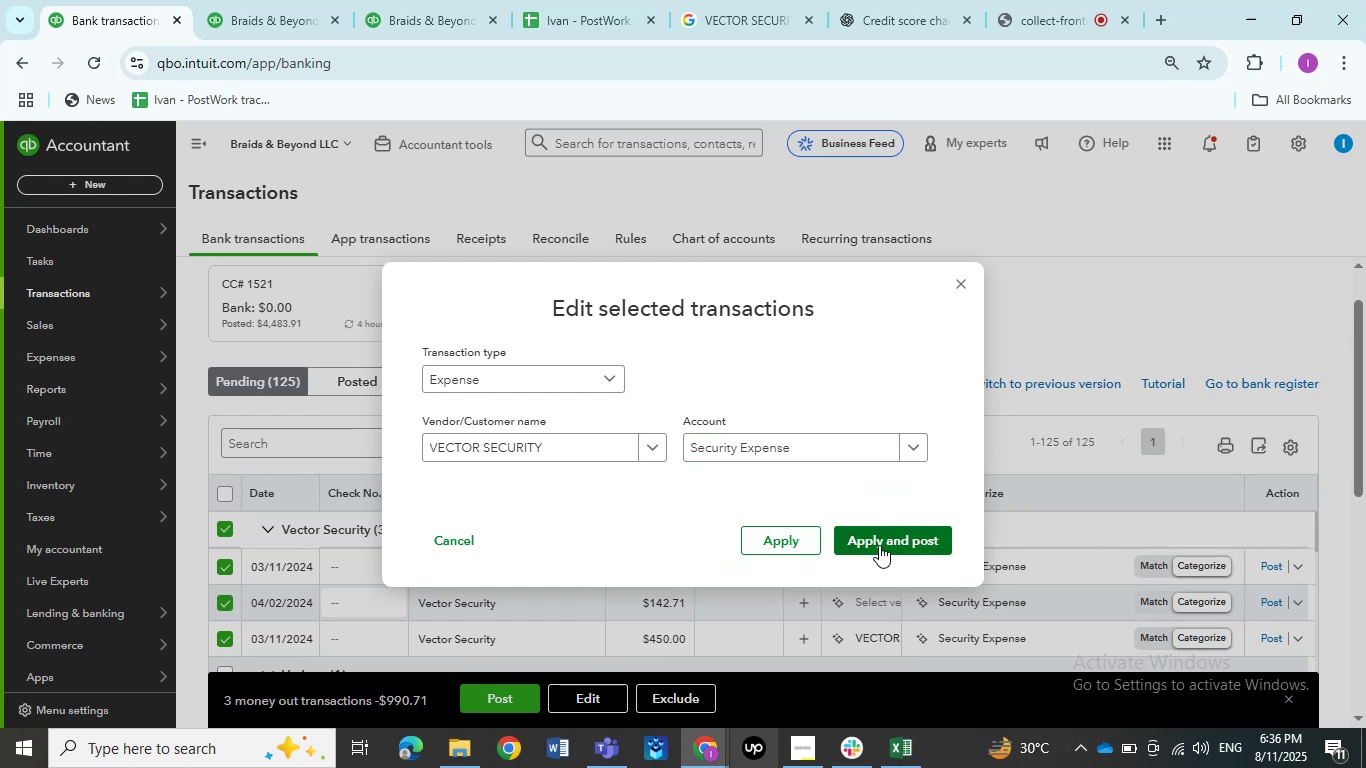 
wait(5.61)
 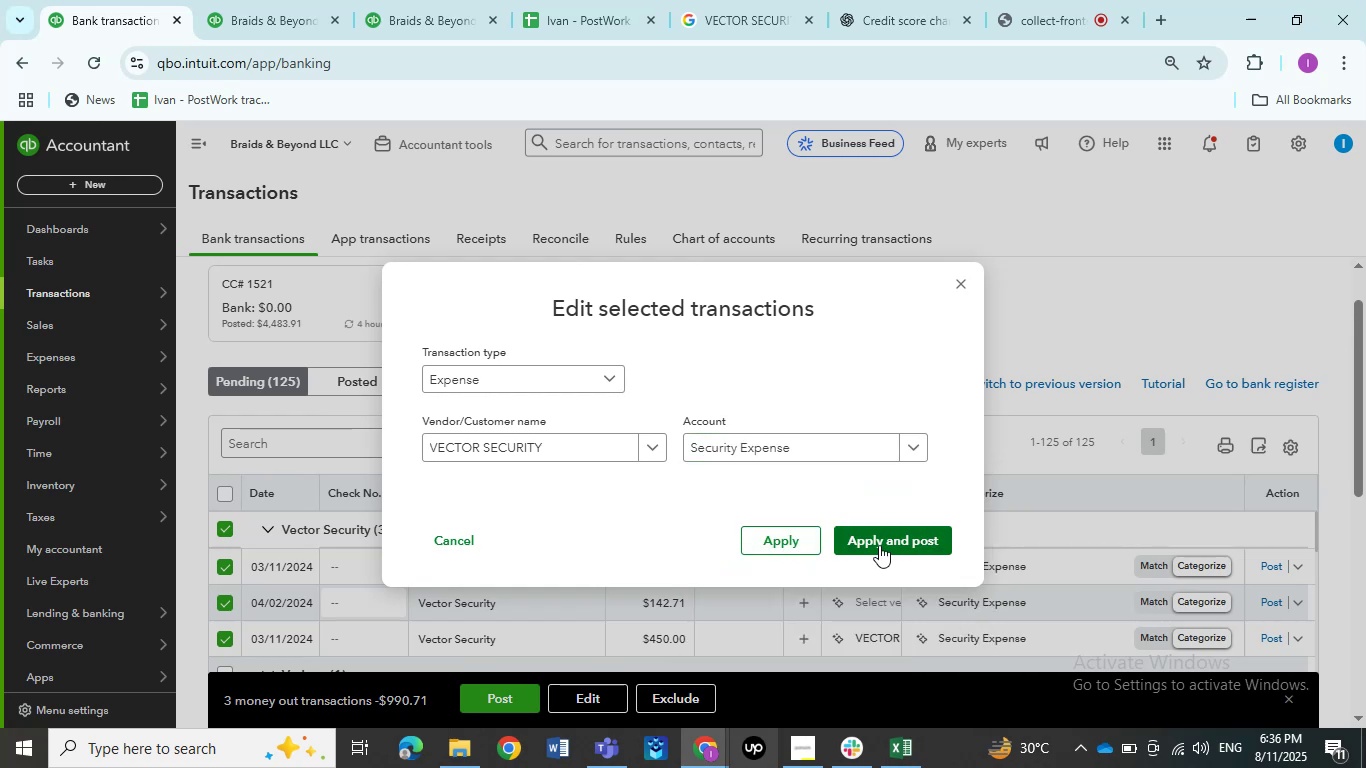 
left_click([879, 545])
 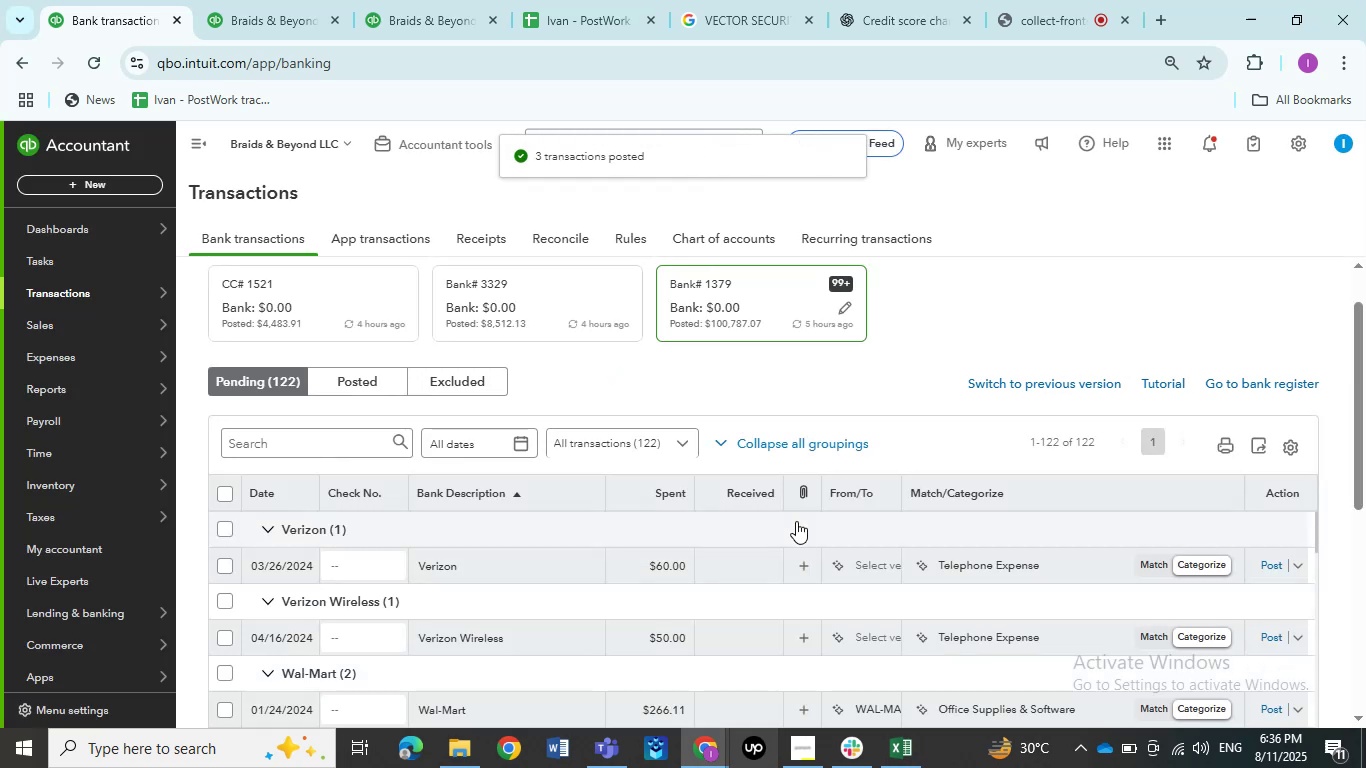 
wait(5.94)
 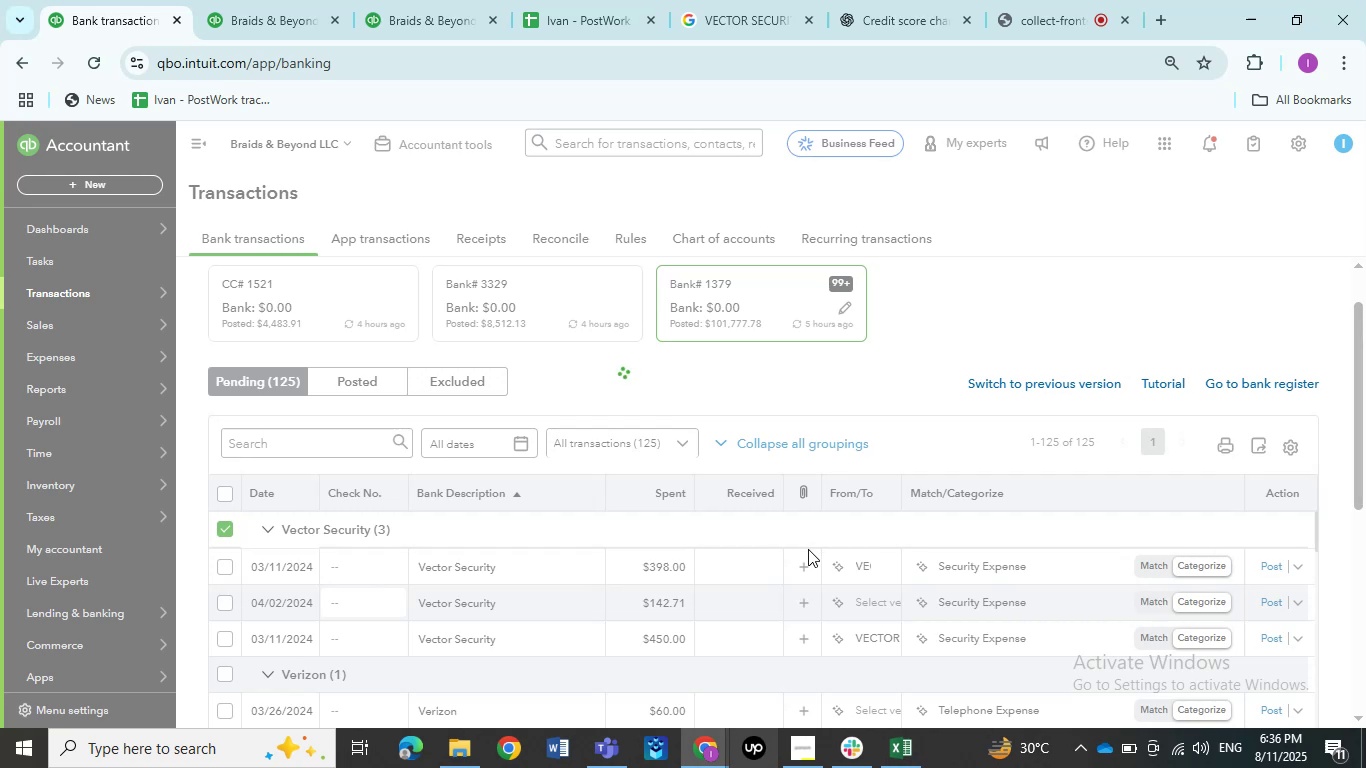 
left_click([495, 580])
 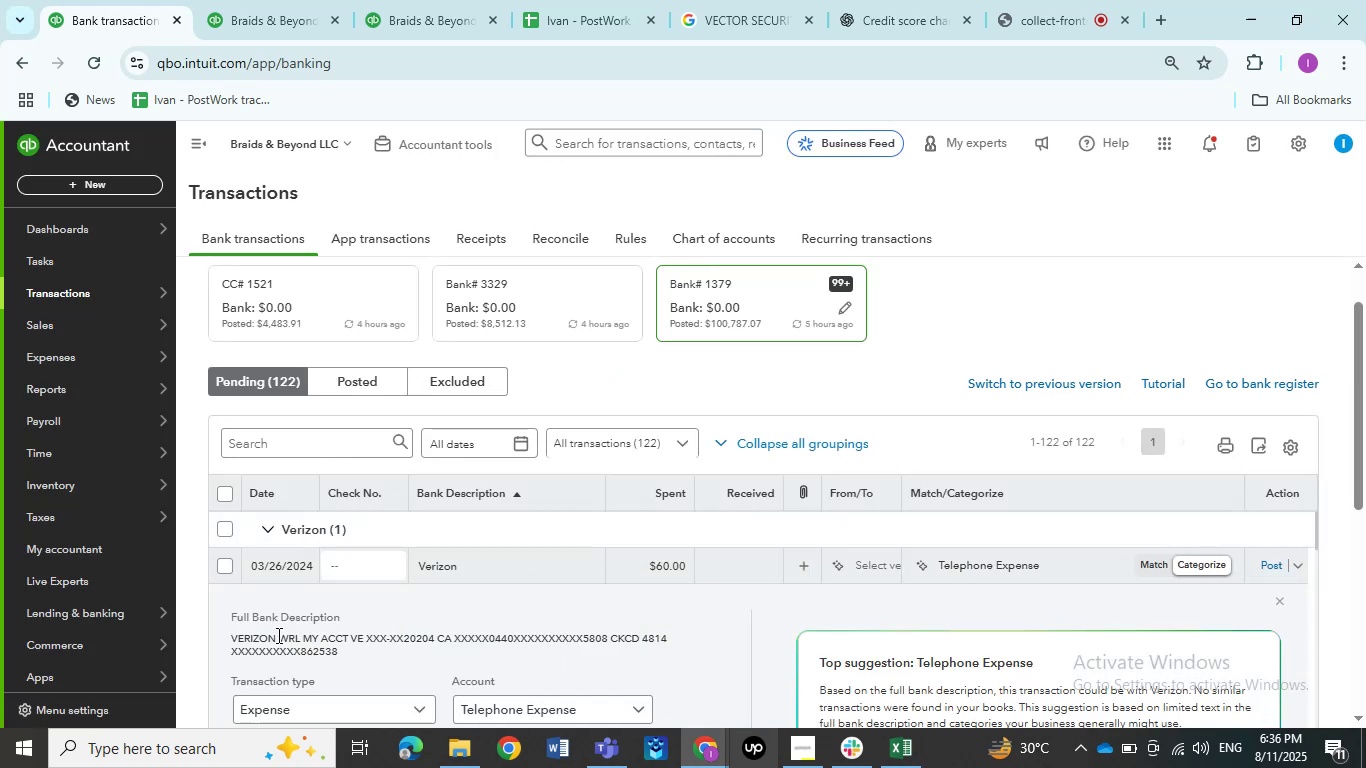 
scroll: coordinate [336, 640], scroll_direction: down, amount: 1.0
 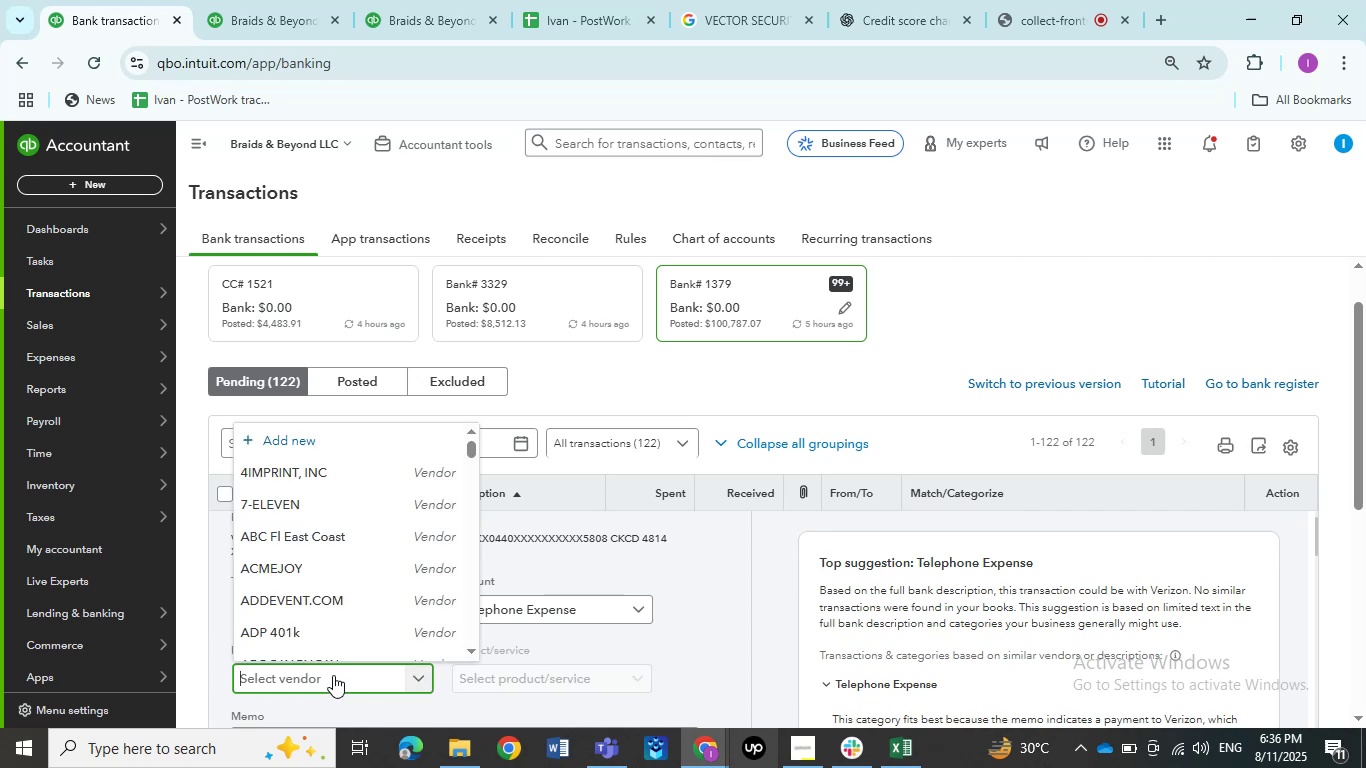 
type(veri)
 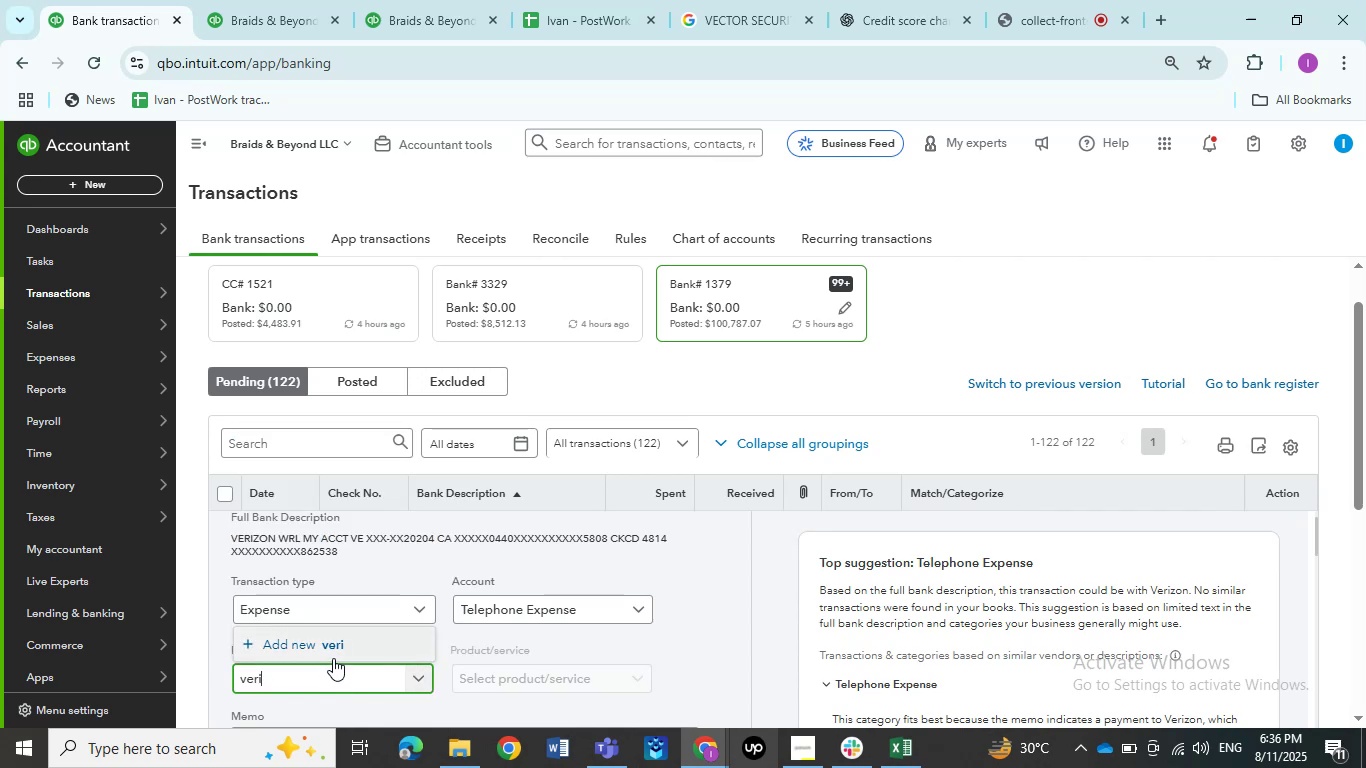 
left_click_drag(start_coordinate=[276, 533], to_coordinate=[226, 532])
 